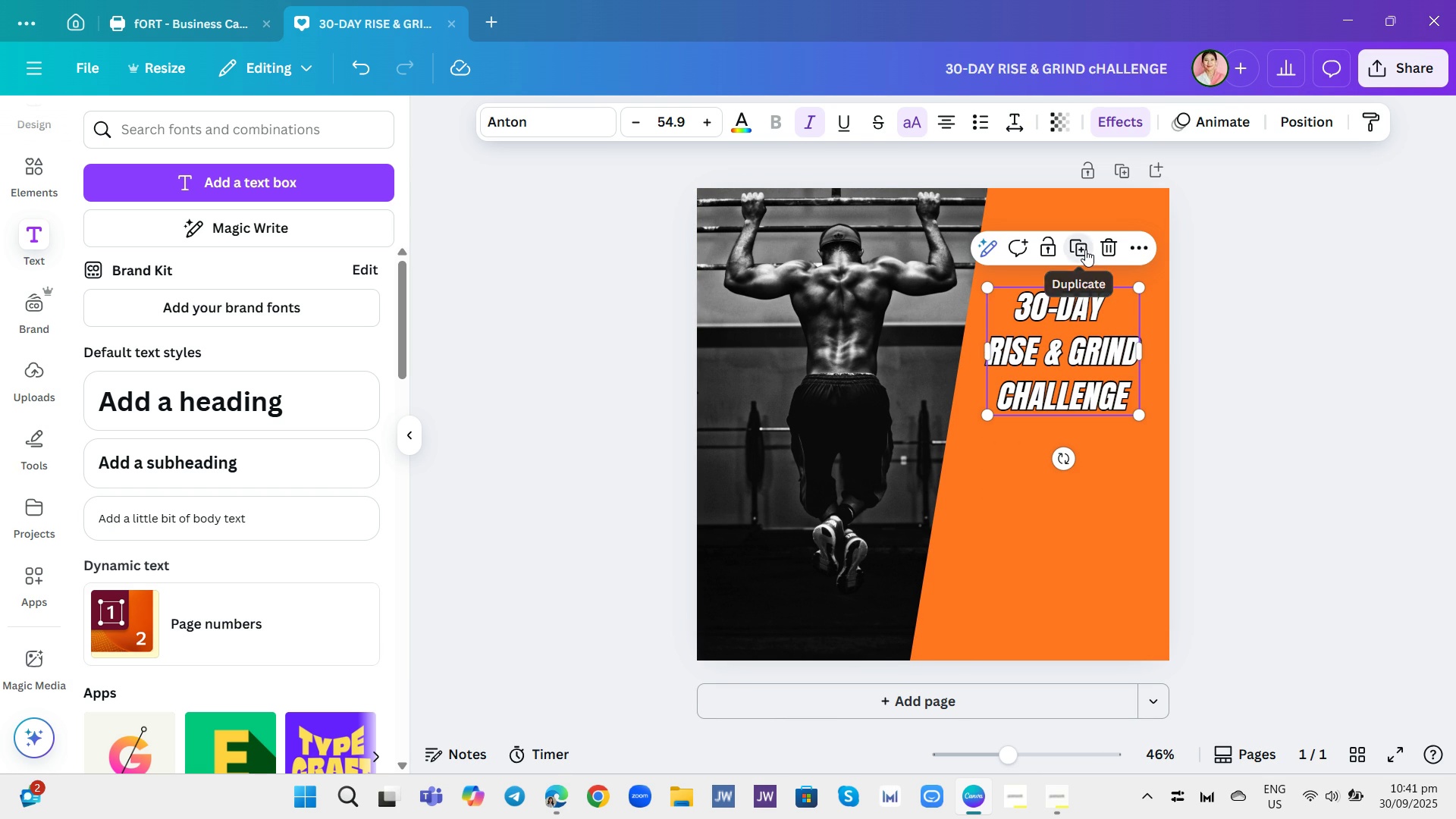 
left_click([1085, 249])
 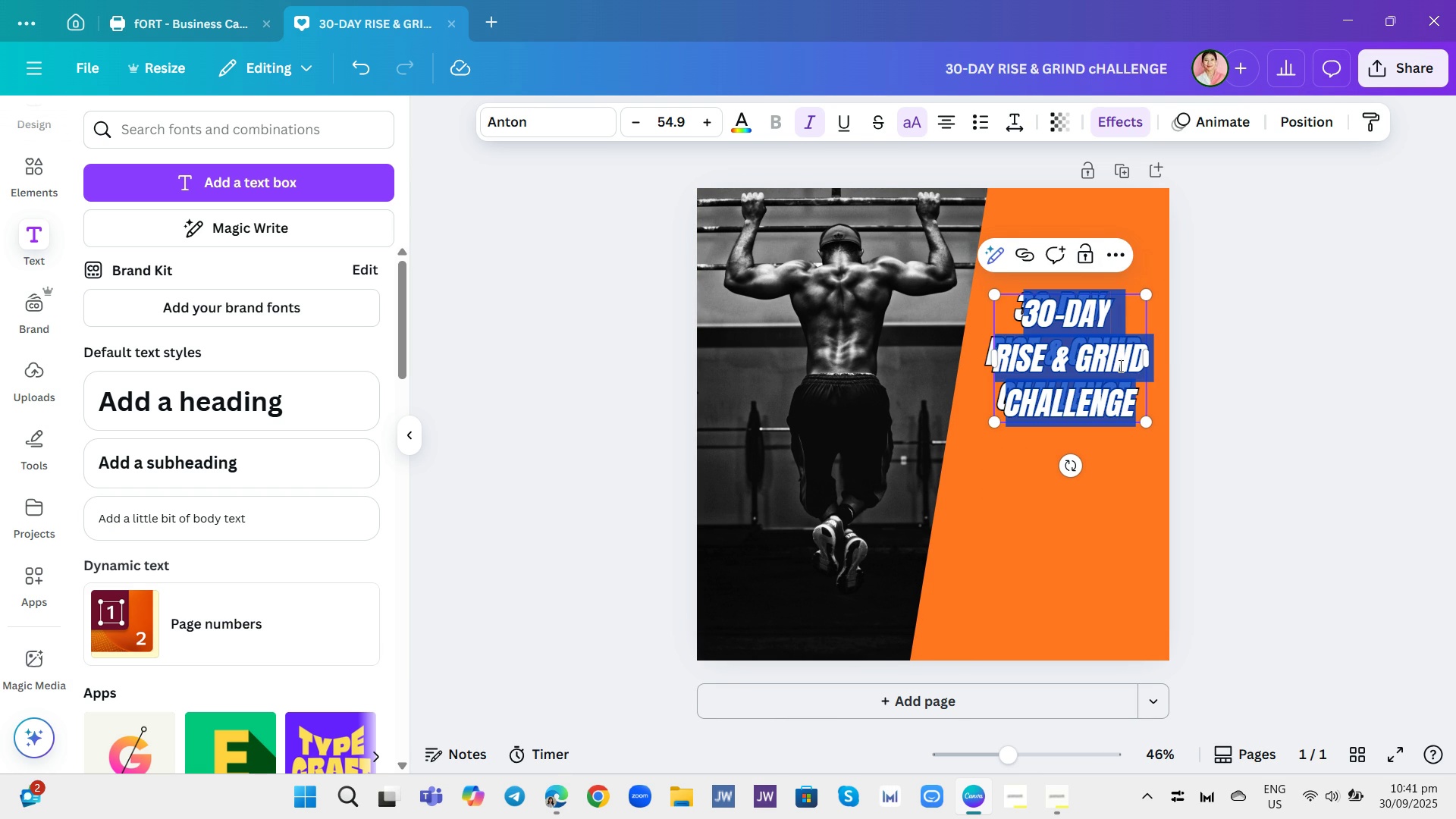 
left_click([1119, 366])
 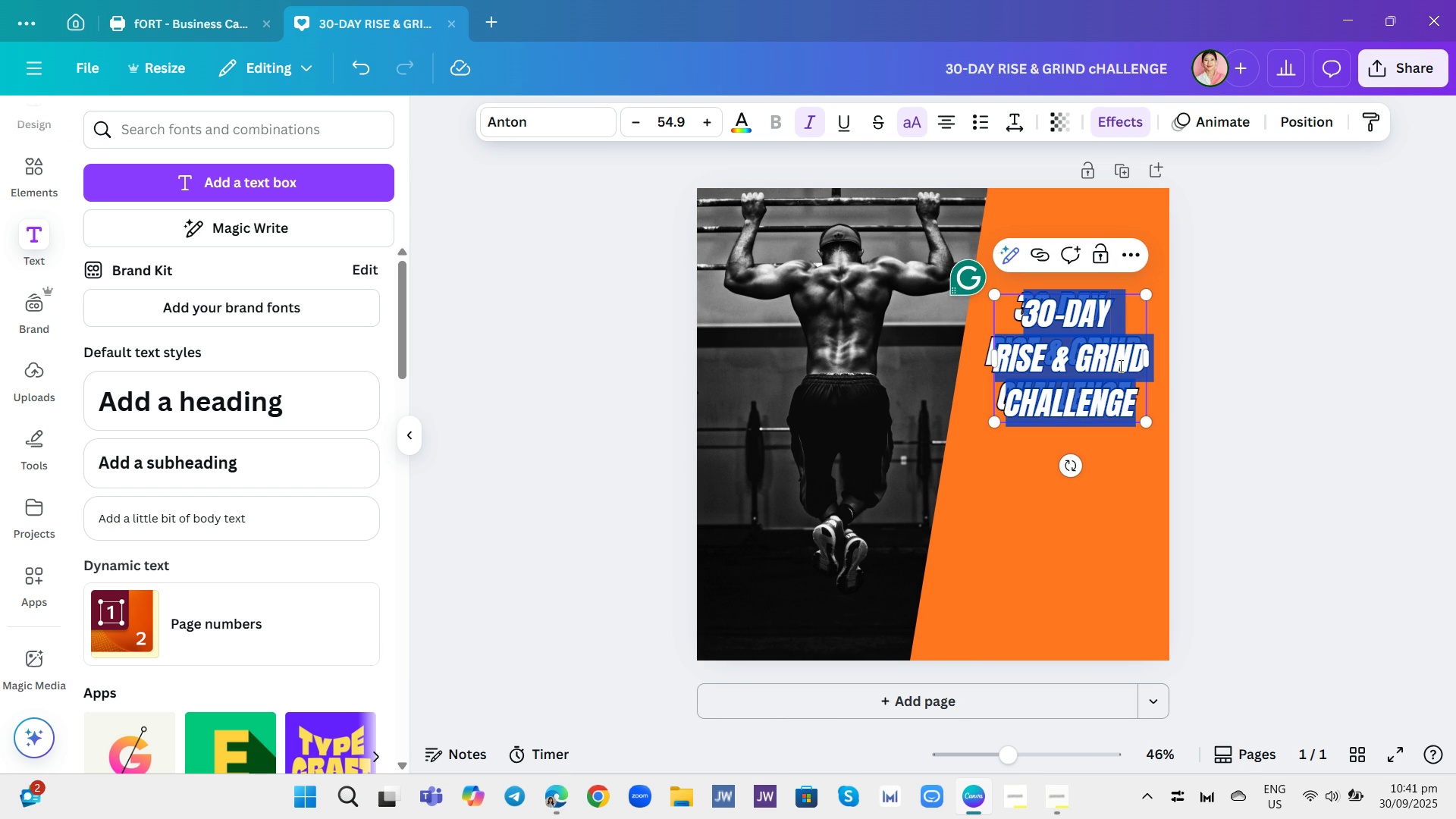 
key(Backspace)
type(Start Oc)
key(Backspace)
key(Backspace)
type(September Sr)
key(Backspace)
type(trong)
 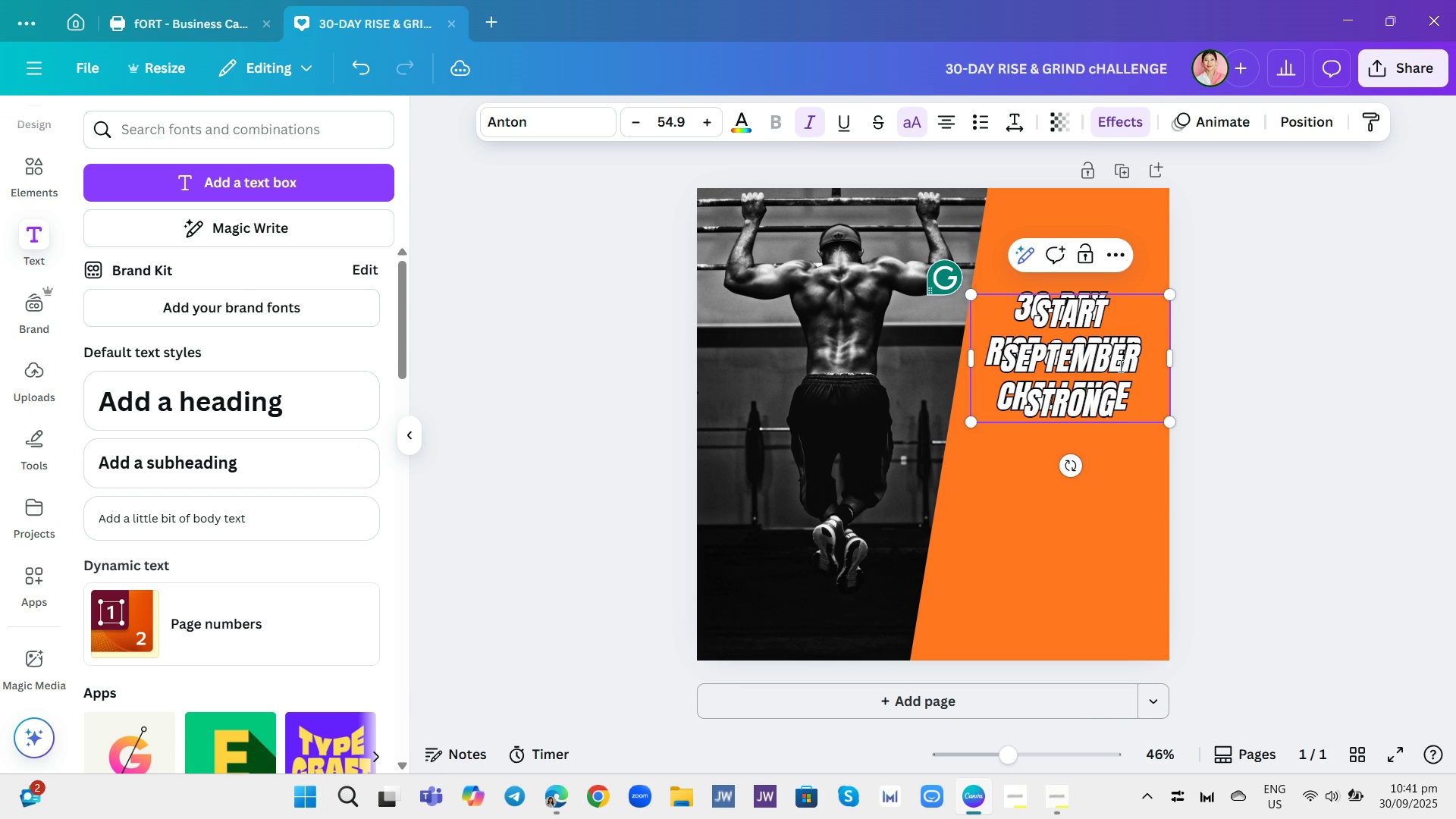 
key(Shift+ShiftRight)
 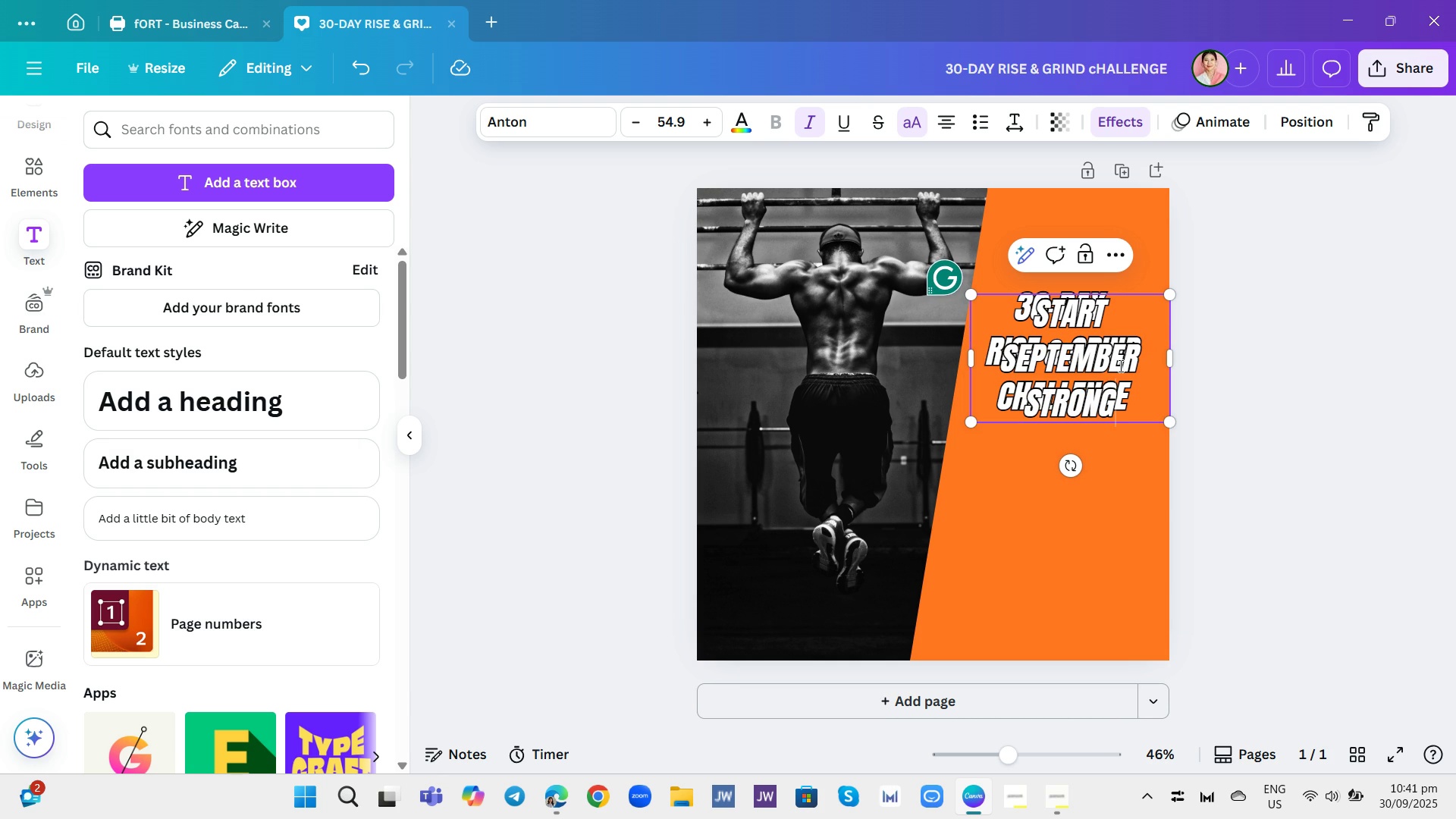 
key(Shift+Semicolon)
 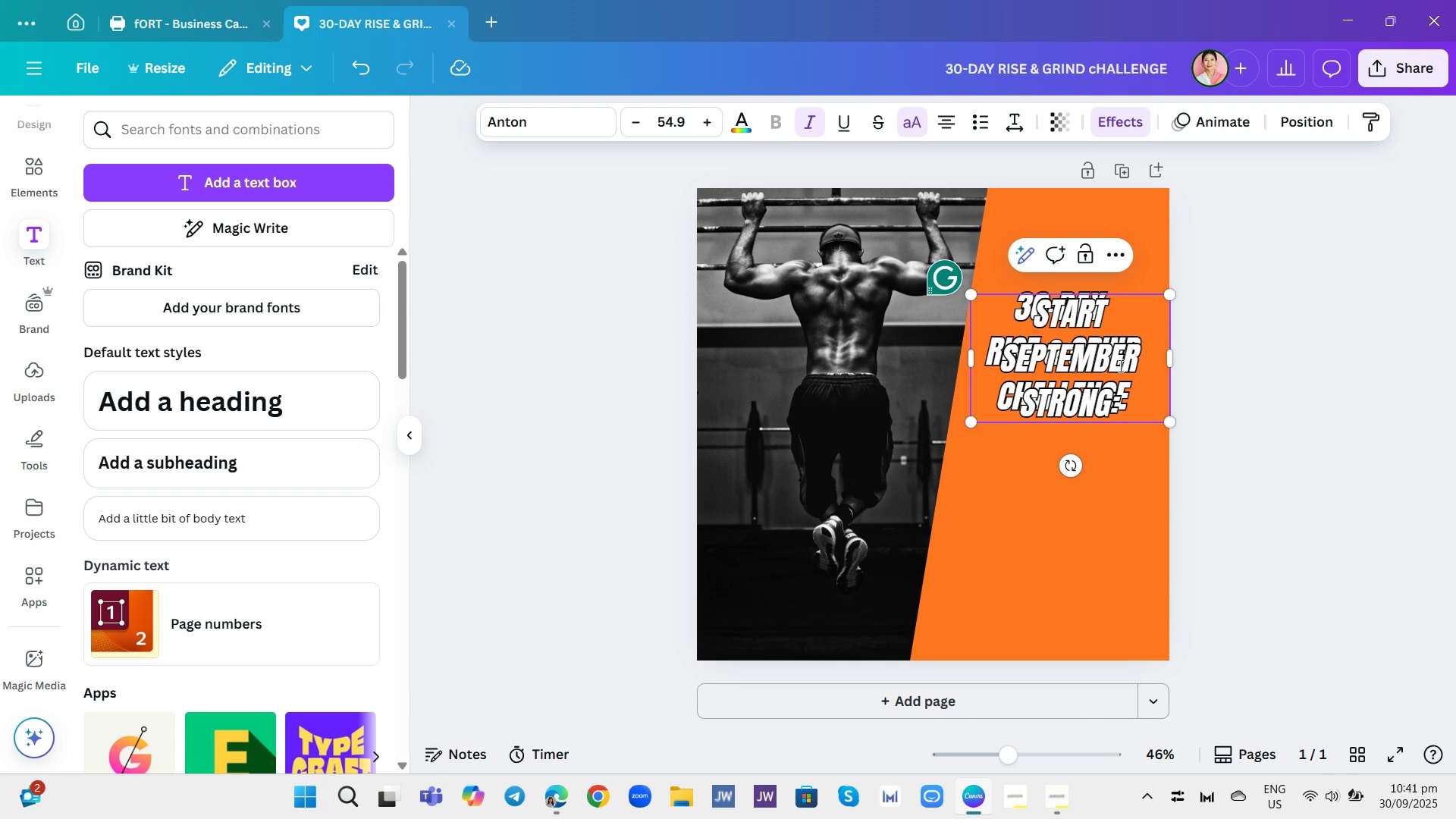 
key(Enter)
 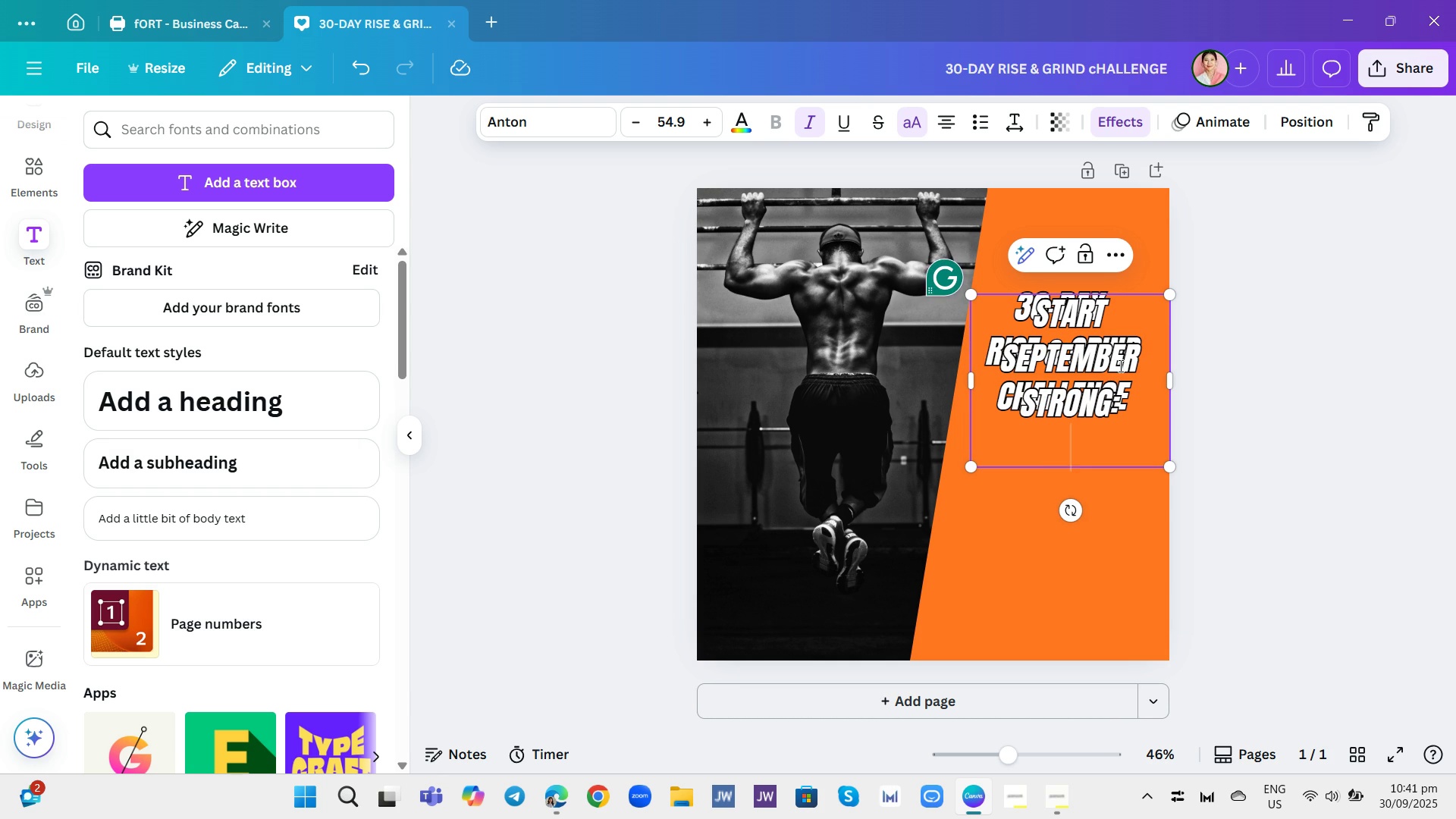 
type(Join Your Community1)
key(Backspace)
type(1)
key(Backspace)
type(!)
 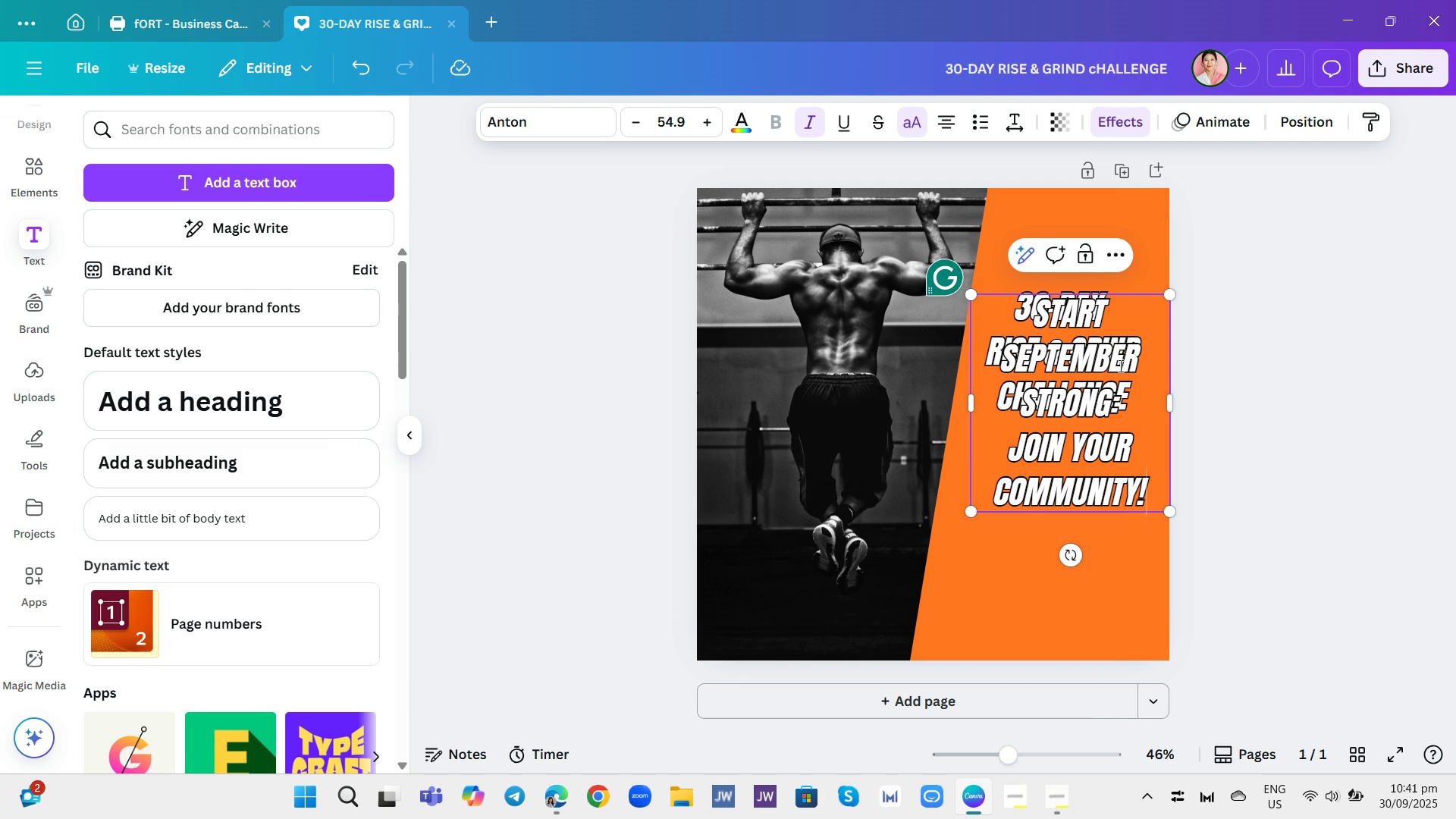 
left_click([1103, 127])
 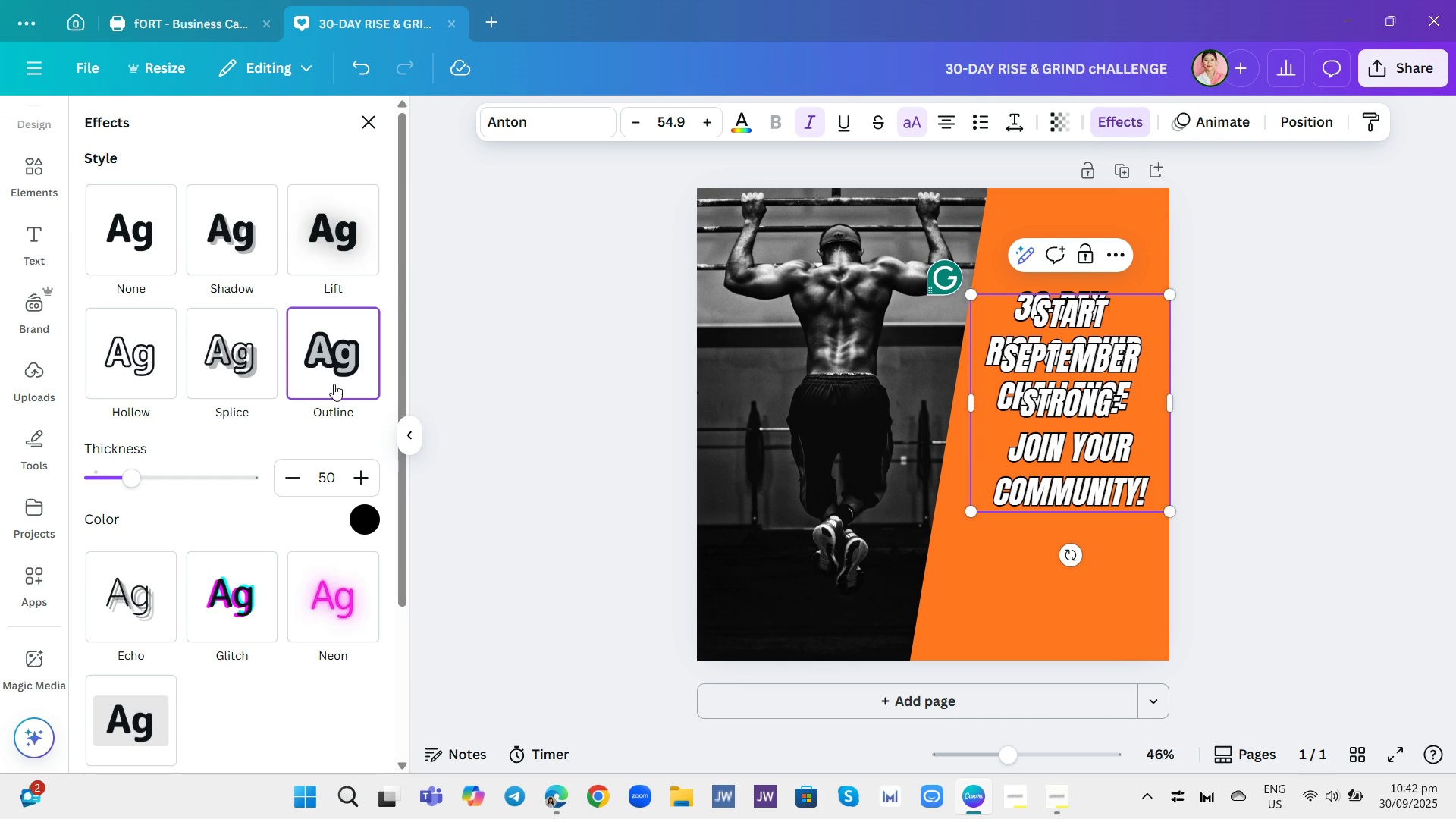 
left_click([334, 384])
 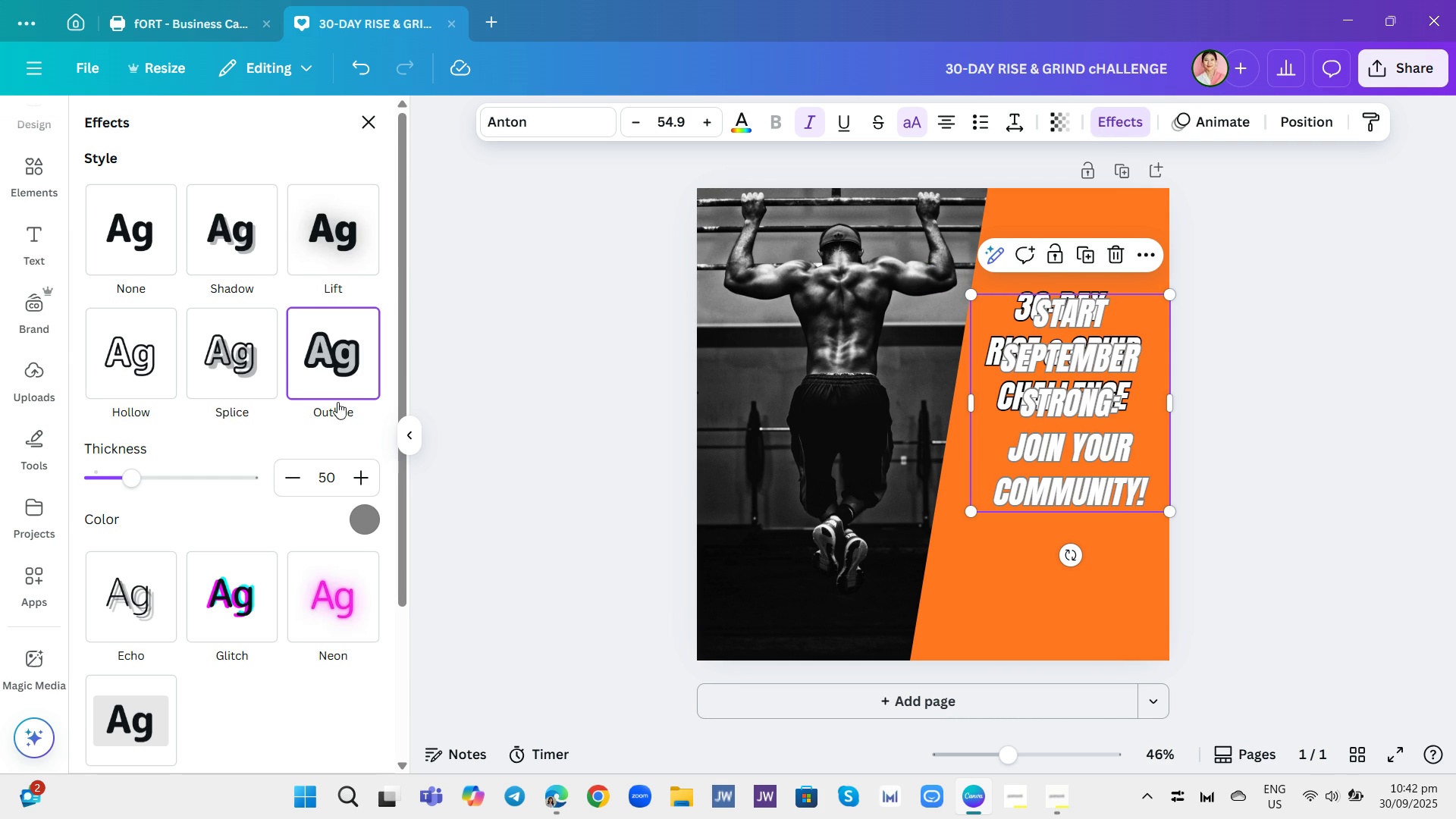 
mouse_move([328, 436])
 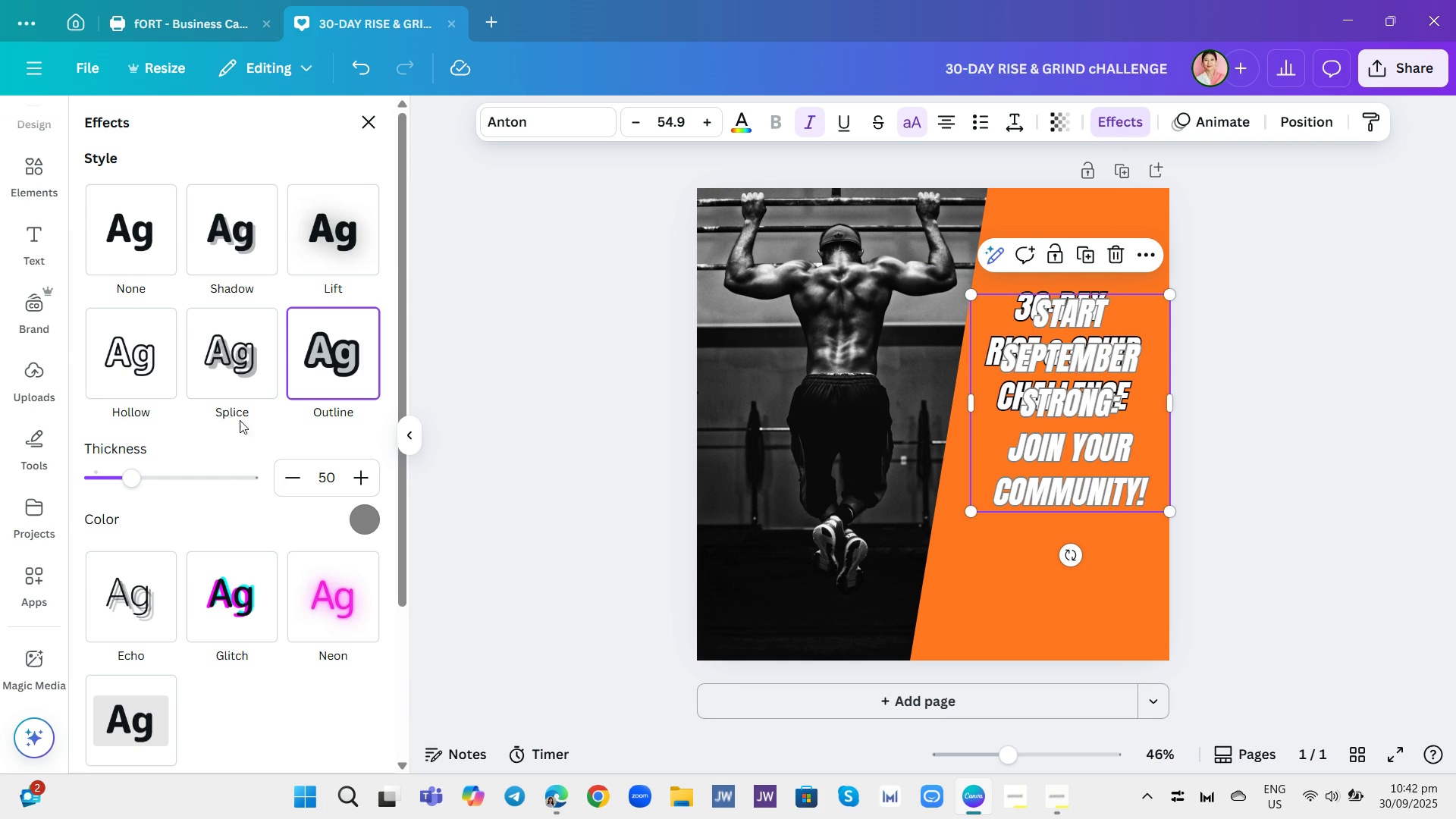 
scroll: coordinate [250, 416], scroll_direction: up, amount: 1.0
 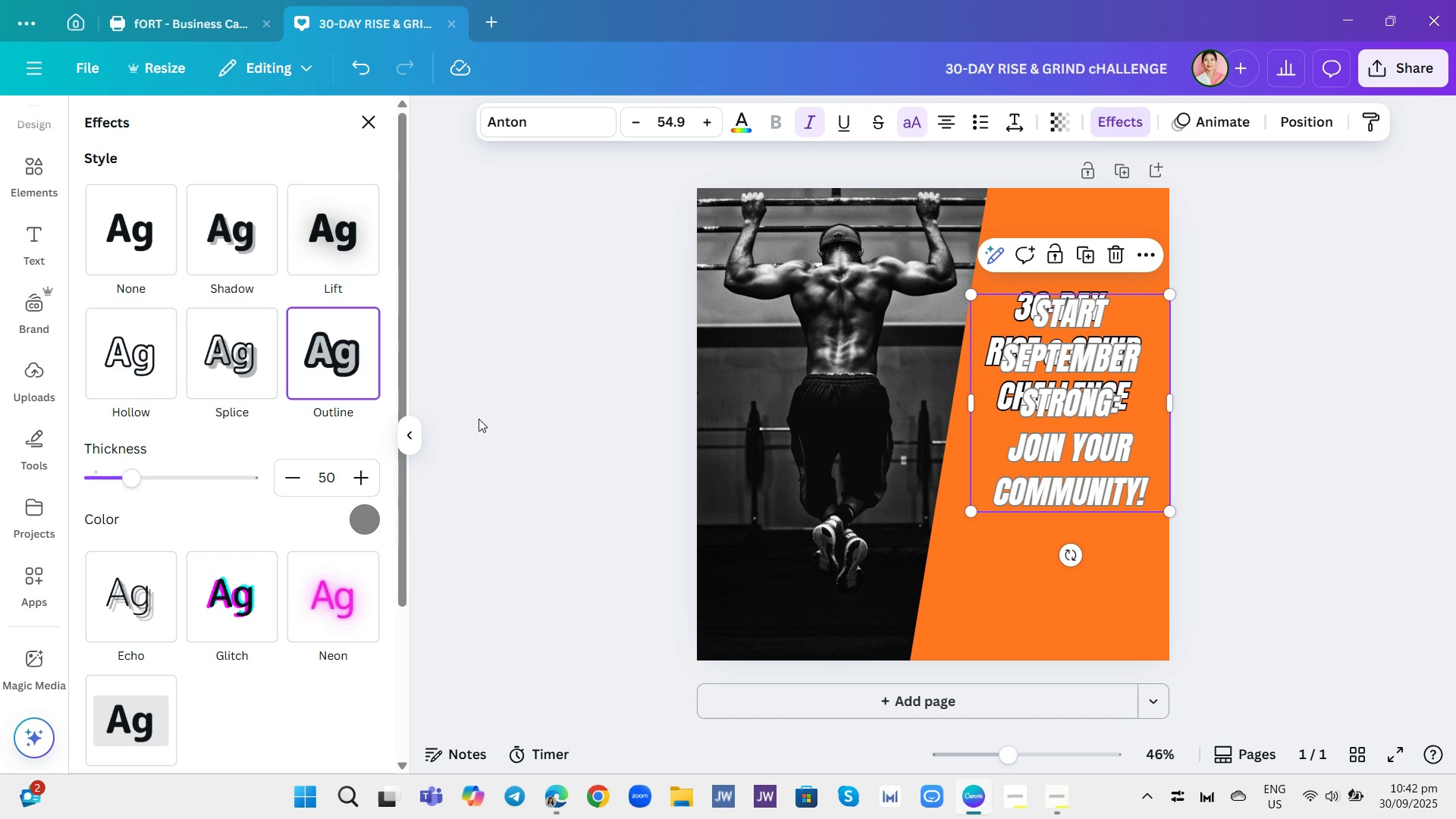 
wait(7.62)
 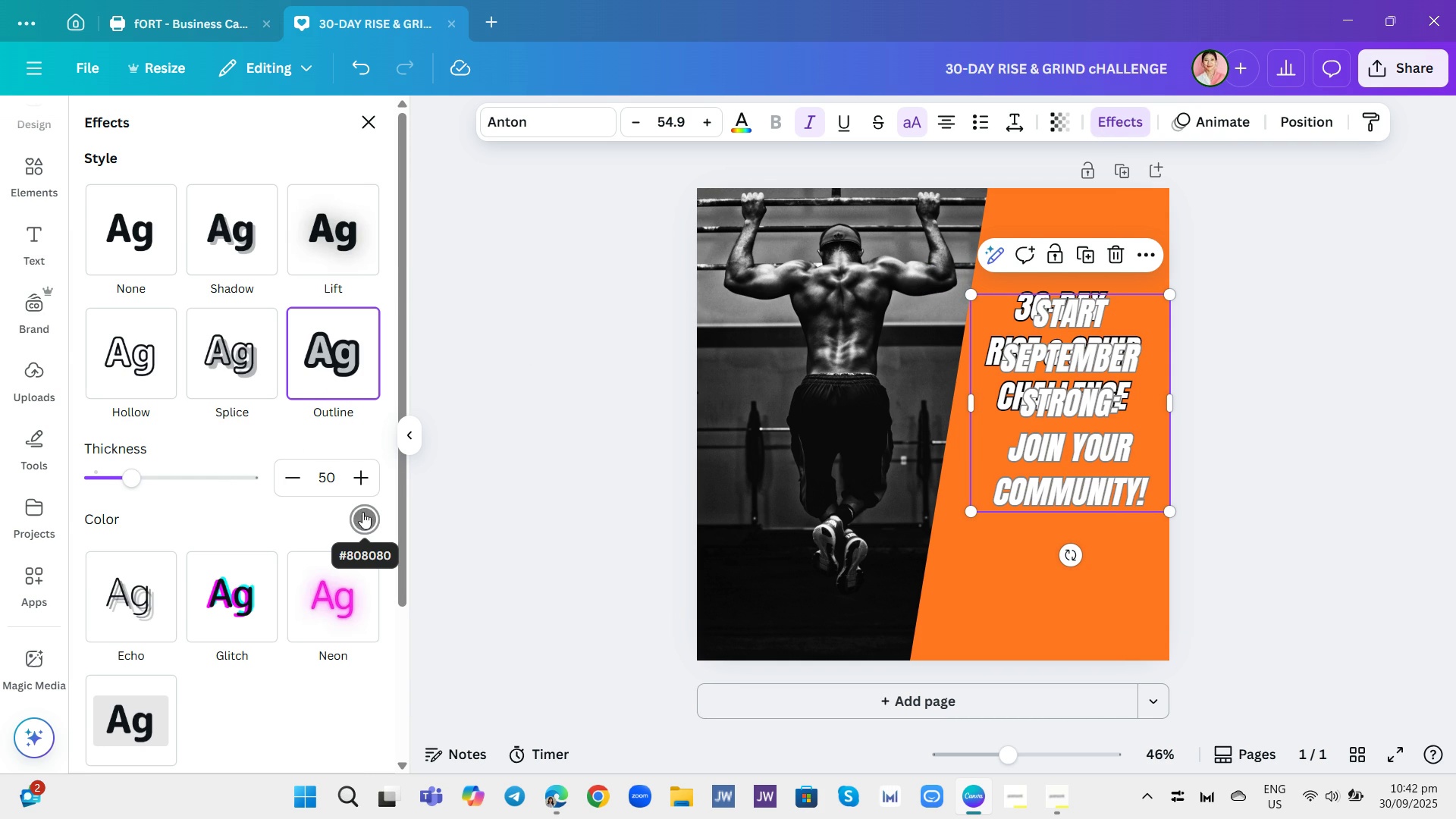 
double_click([361, 516])
 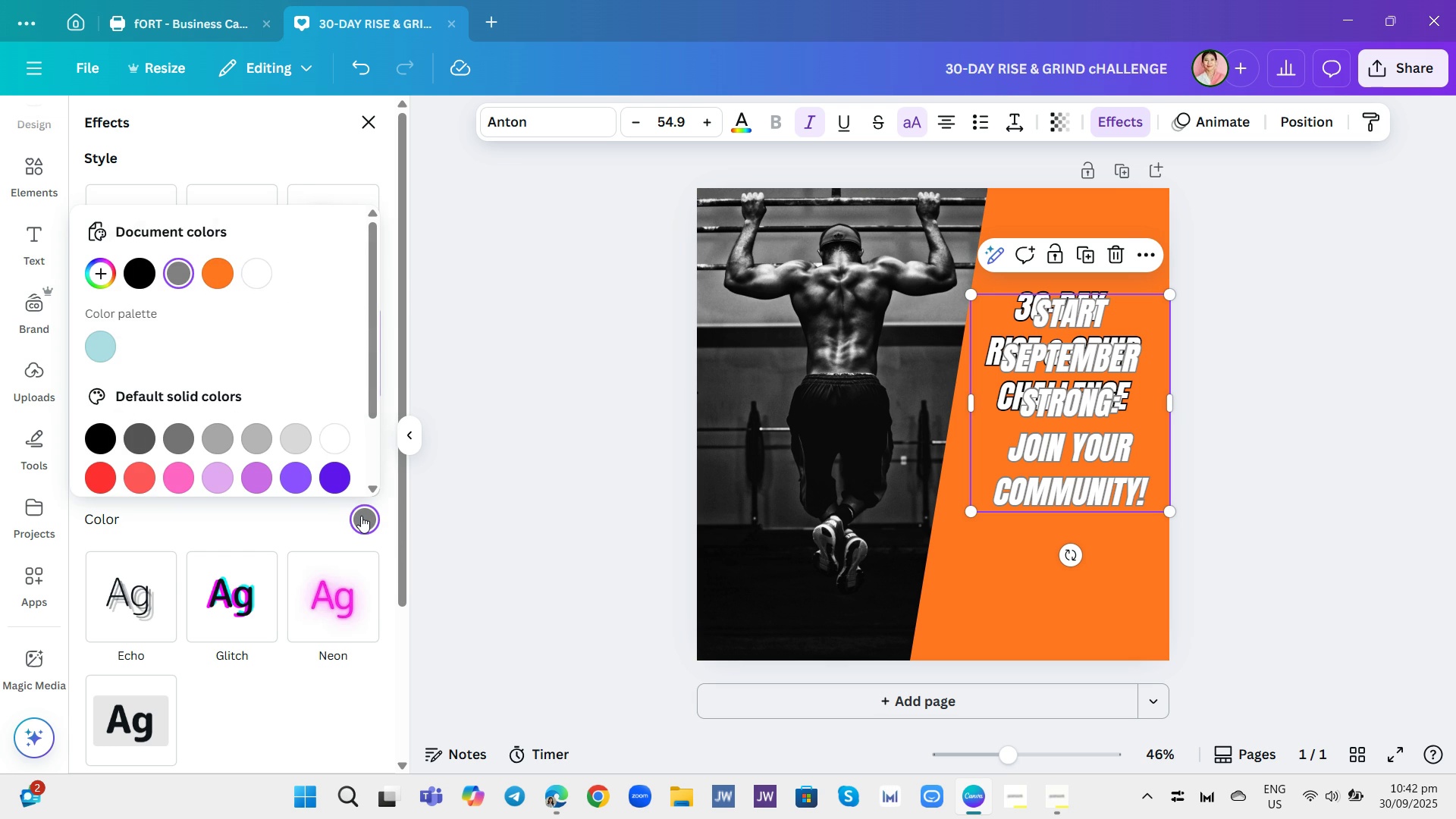 
left_click([361, 516])
 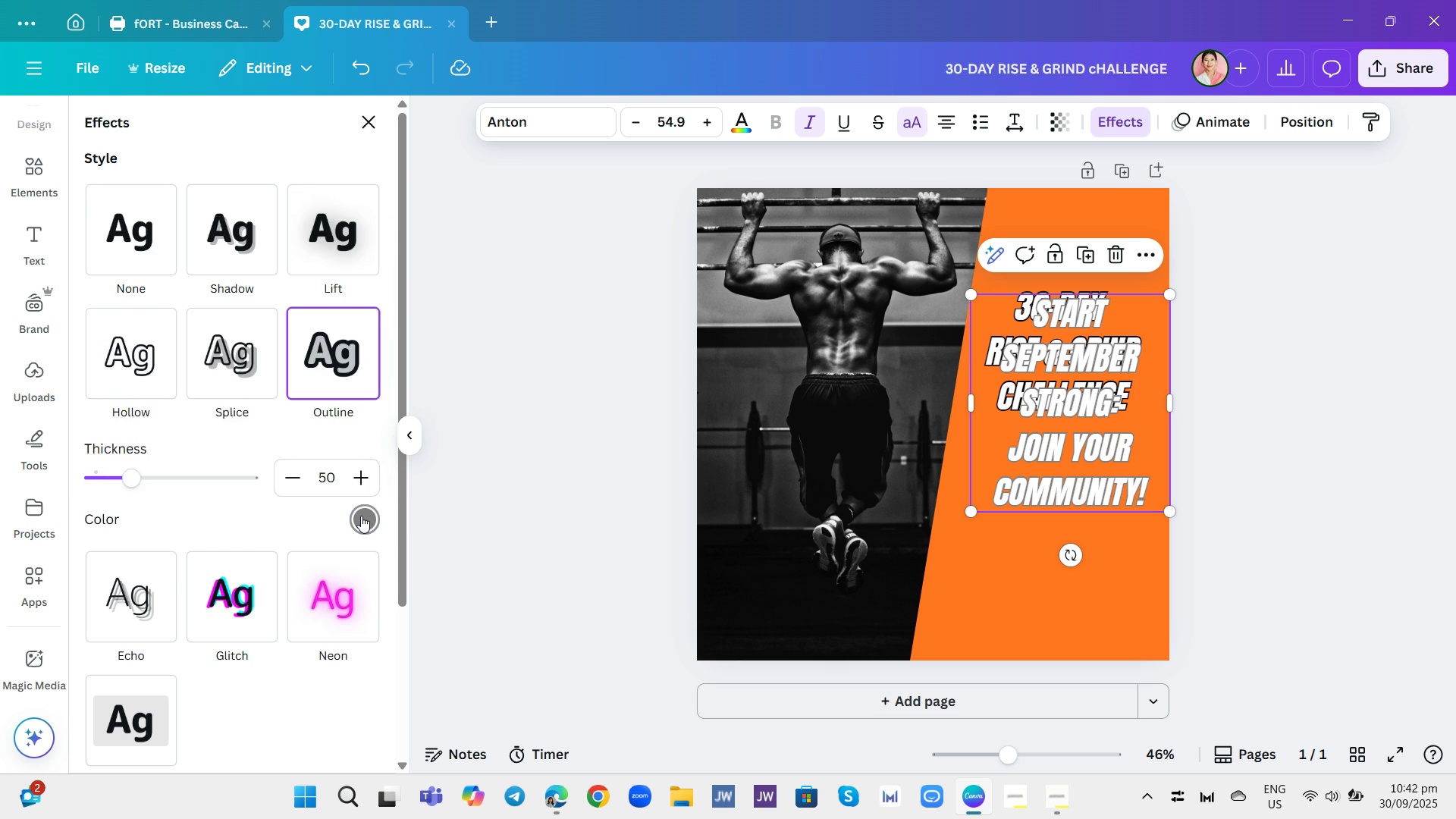 
left_click([361, 516])
 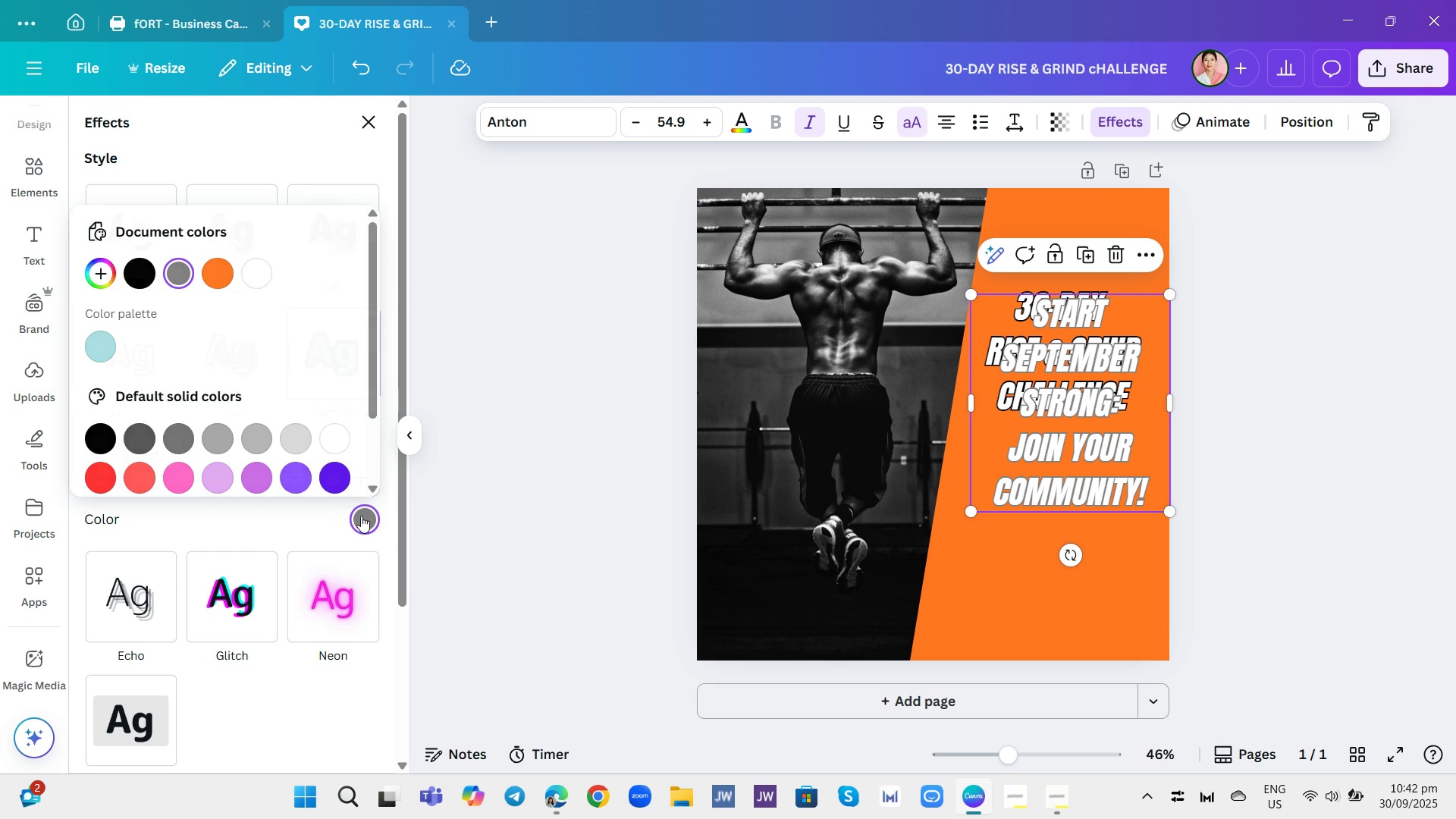 
left_click([361, 516])
 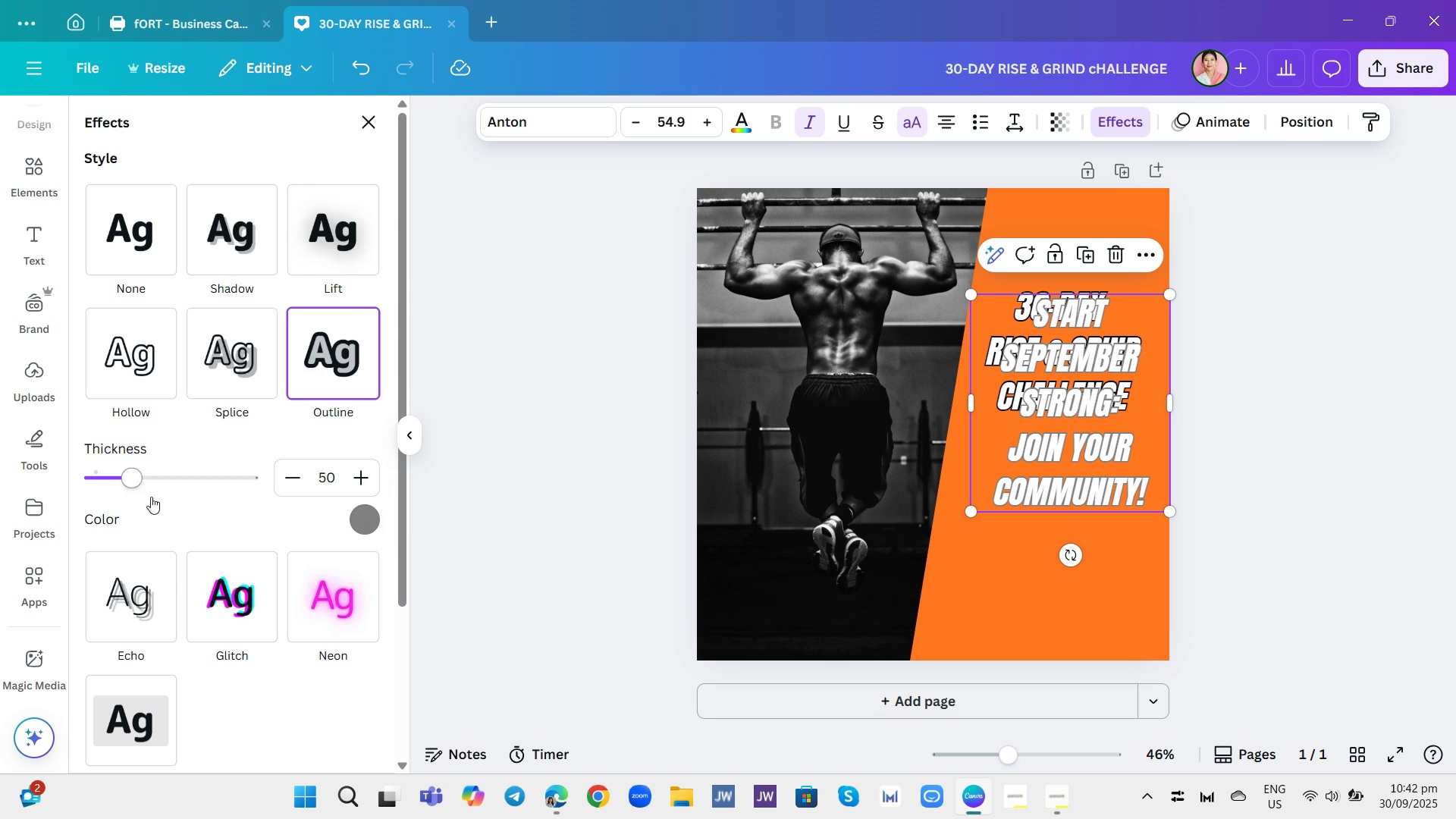 
left_click_drag(start_coordinate=[139, 482], to_coordinate=[17, 501])
 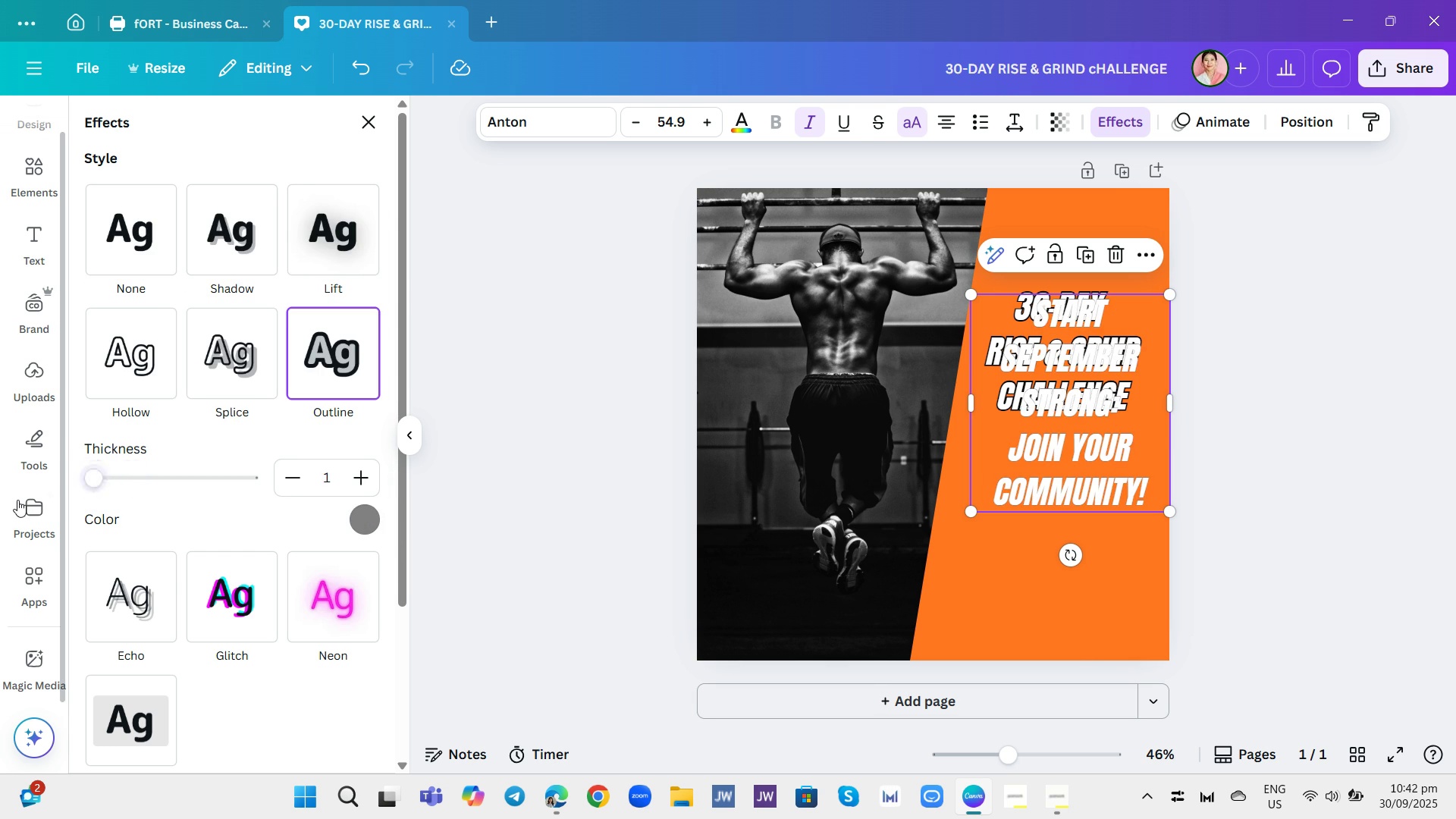 
left_click([17, 500])
 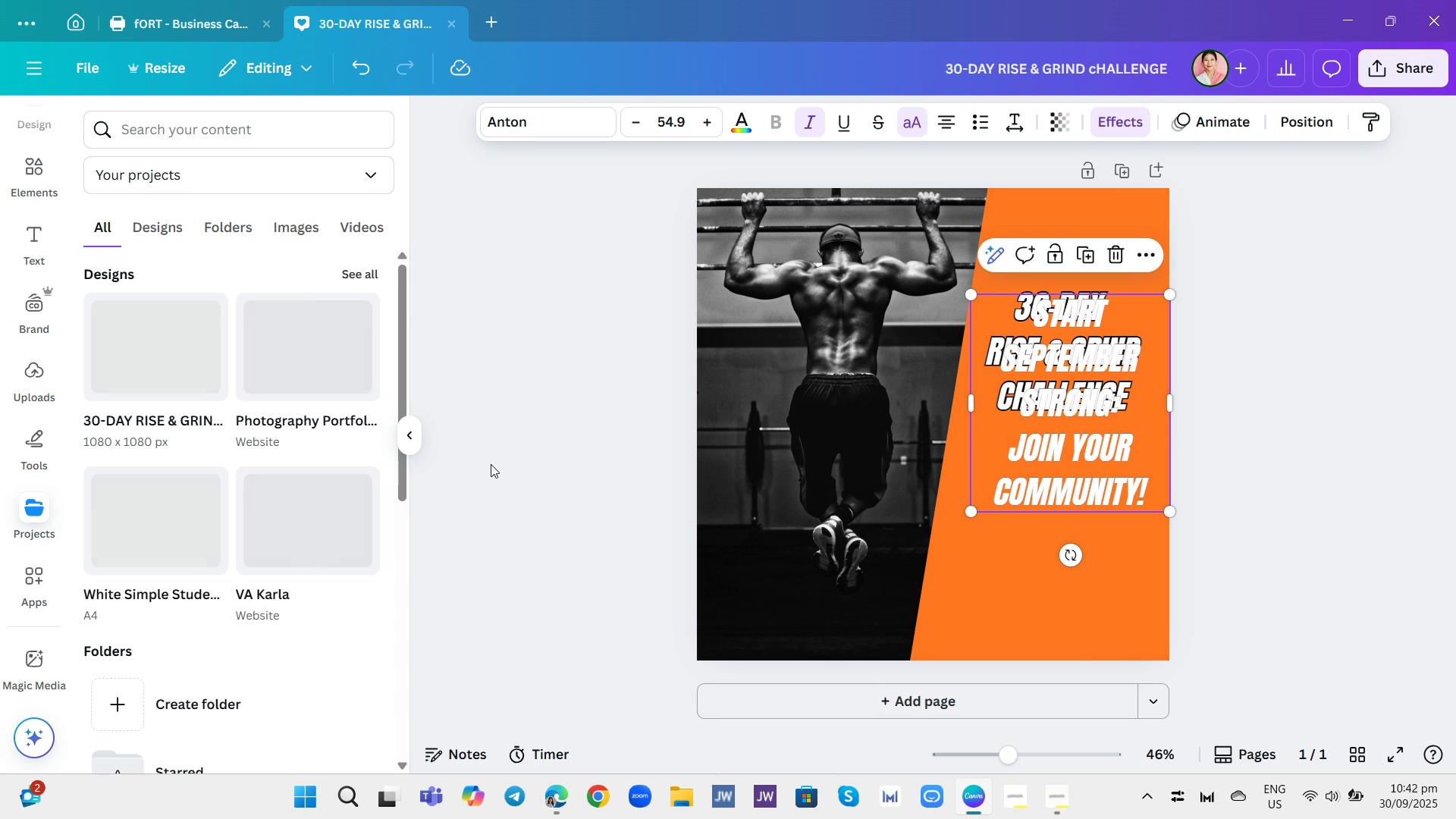 
left_click([491, 464])
 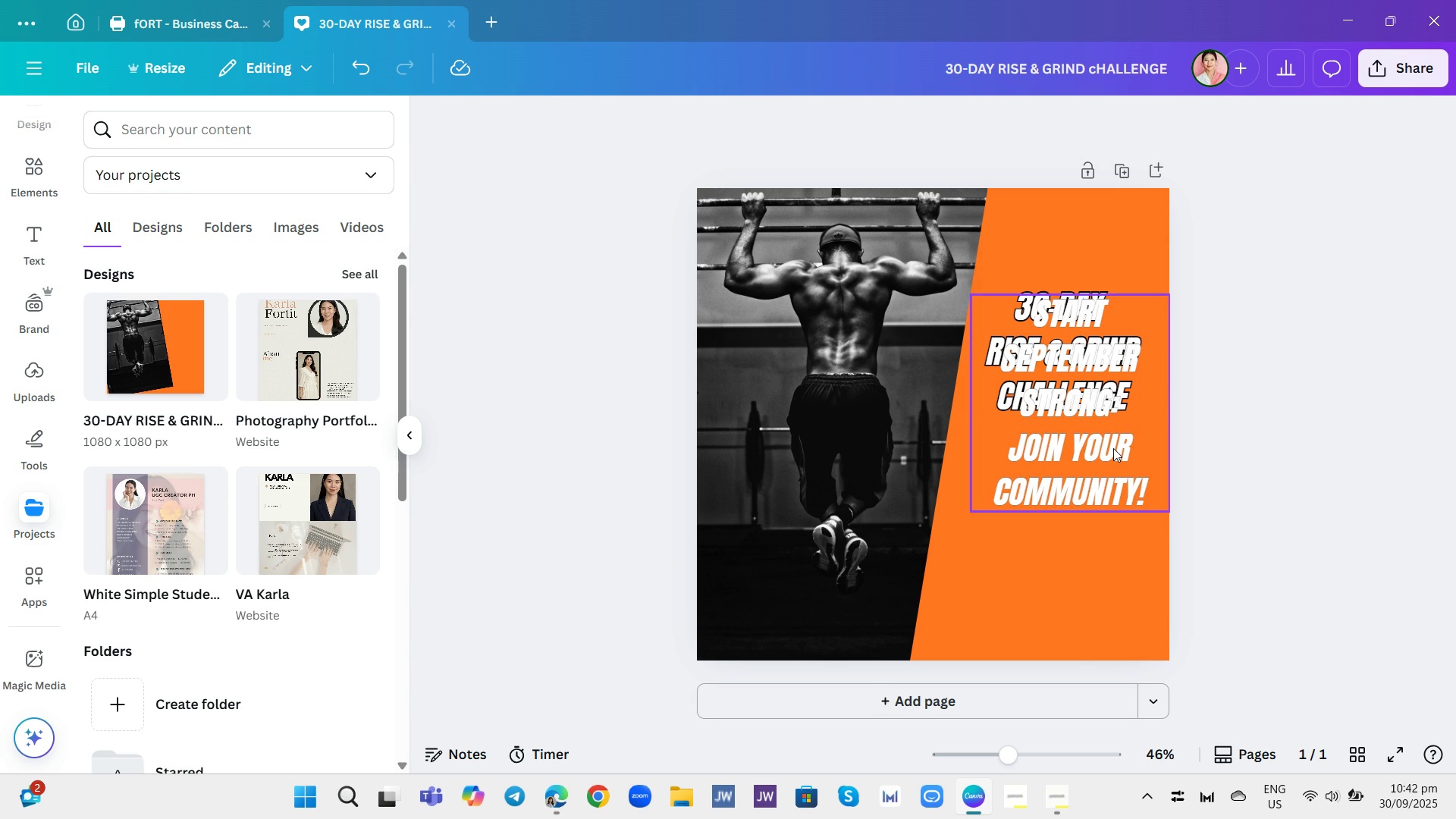 
double_click([1112, 449])
 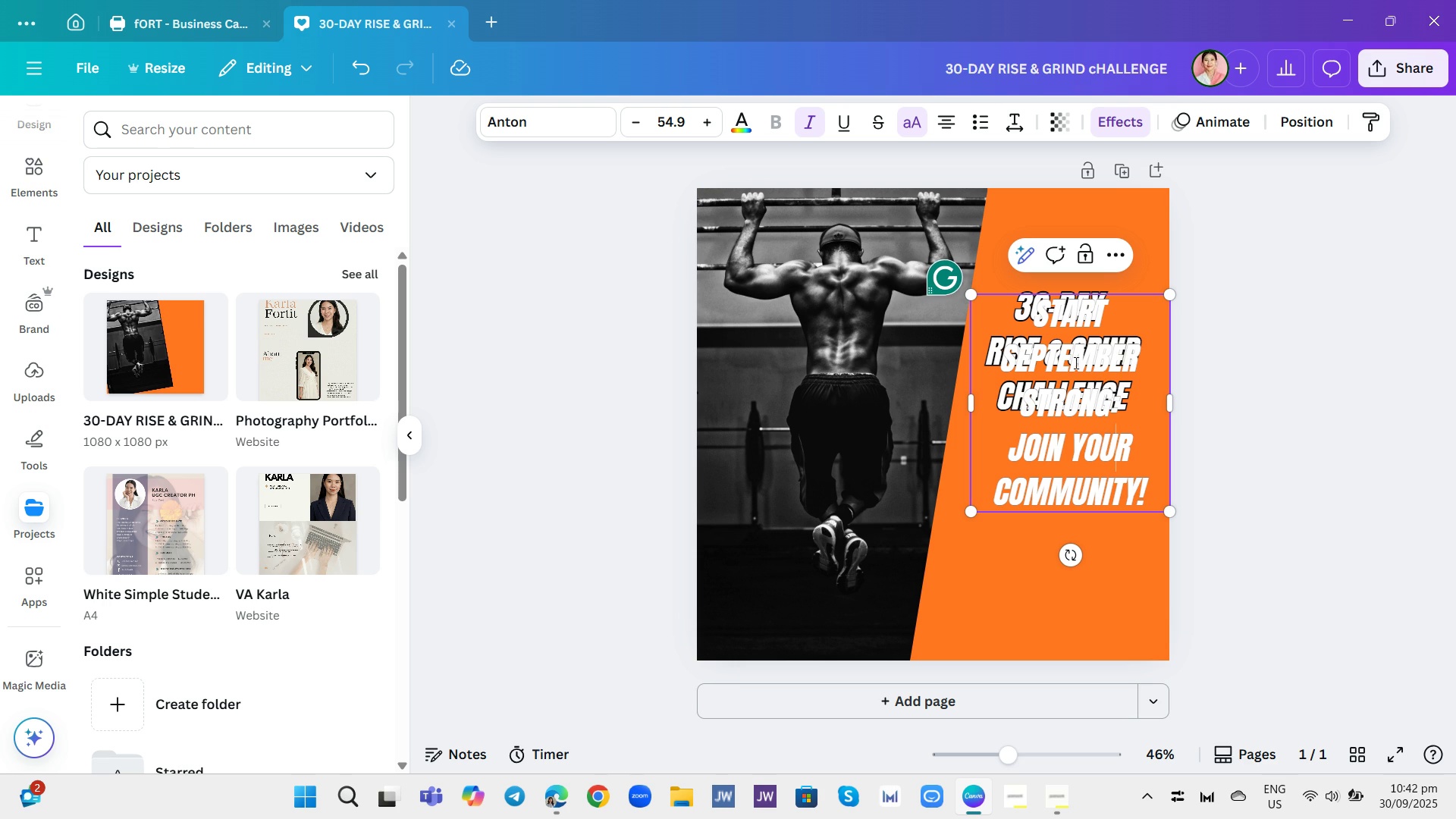 
wait(6.2)
 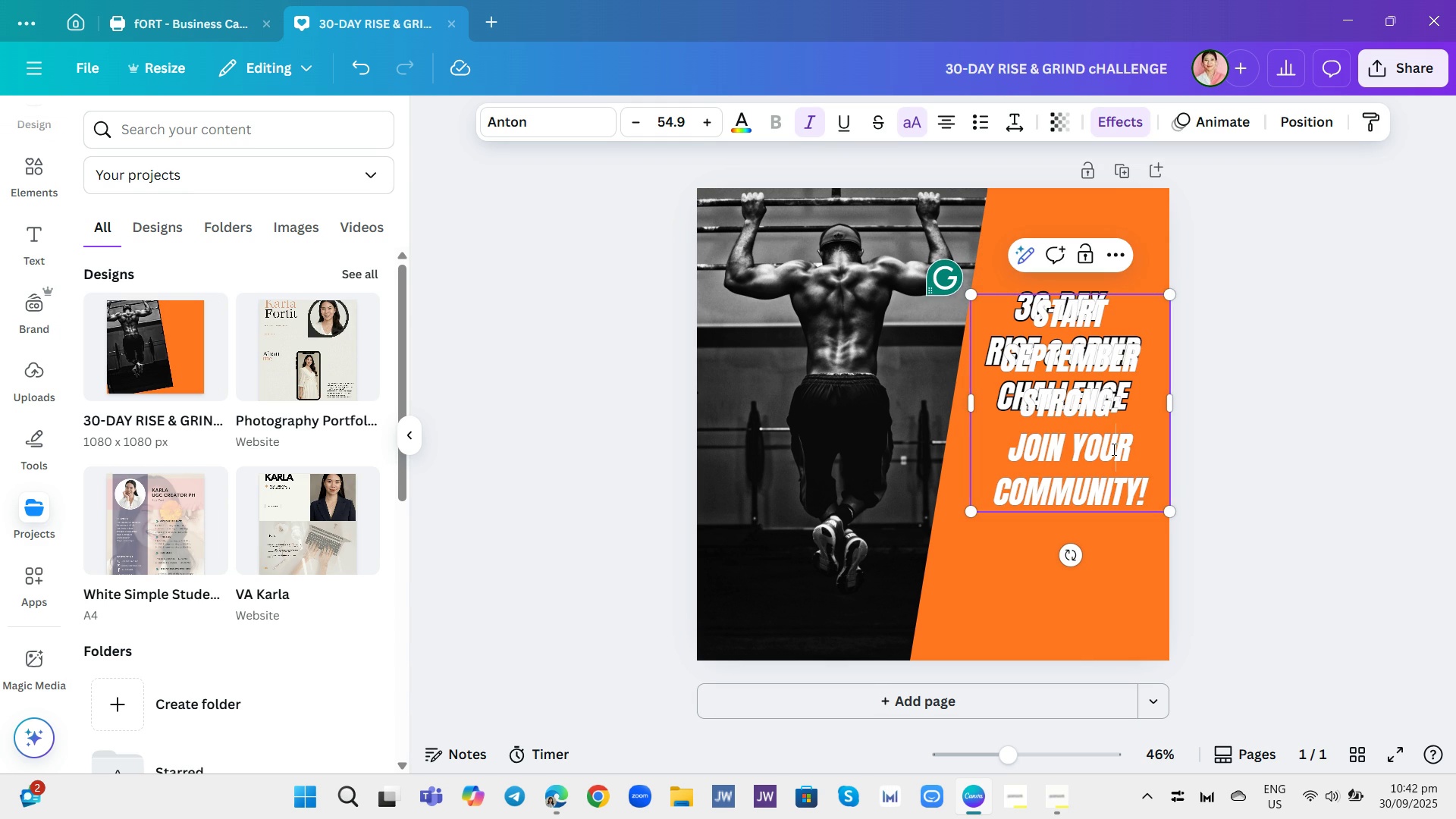 
left_click_drag(start_coordinate=[968, 298], to_coordinate=[1049, 413])
 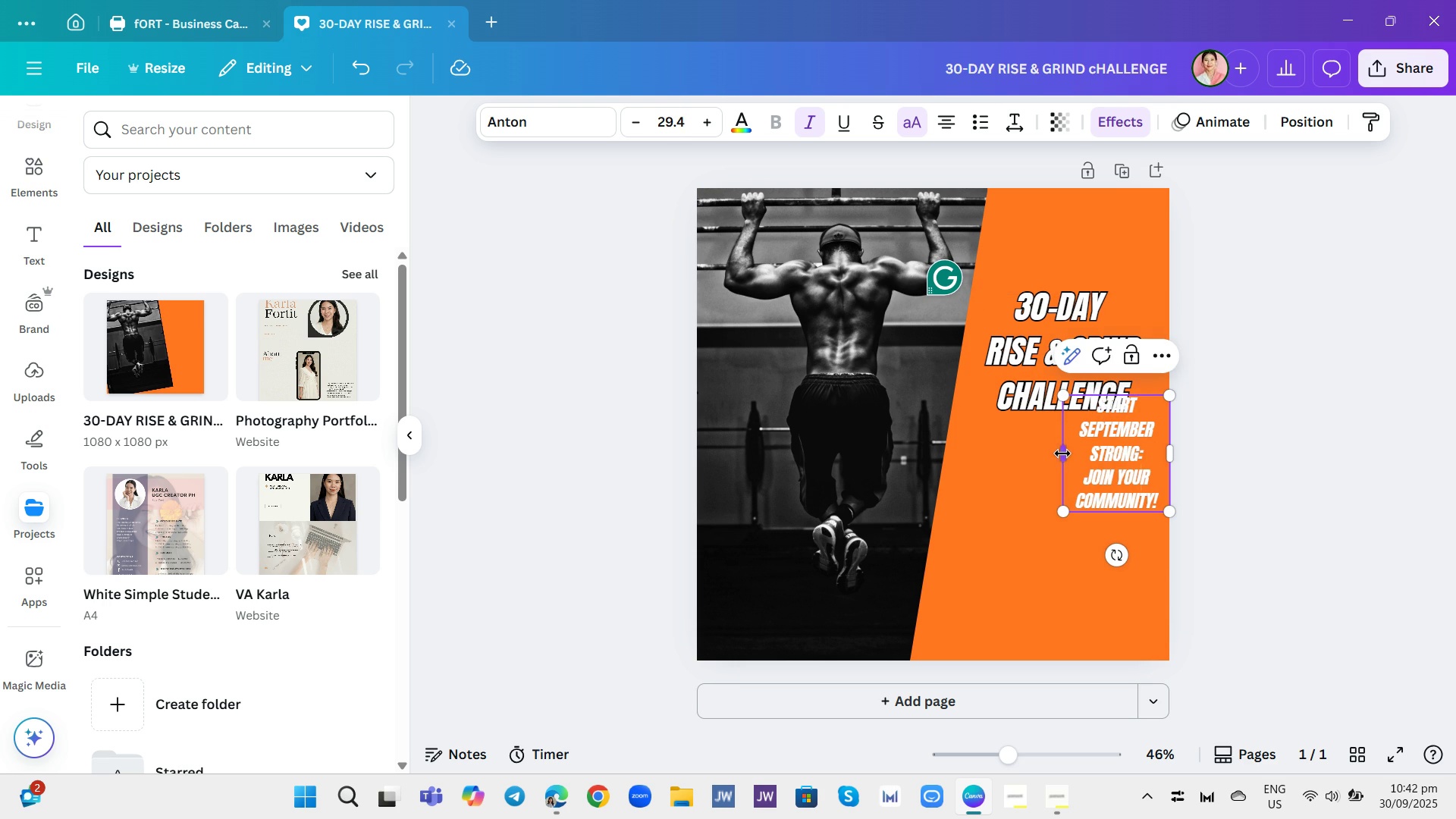 
left_click_drag(start_coordinate=[1054, 457], to_coordinate=[962, 468])
 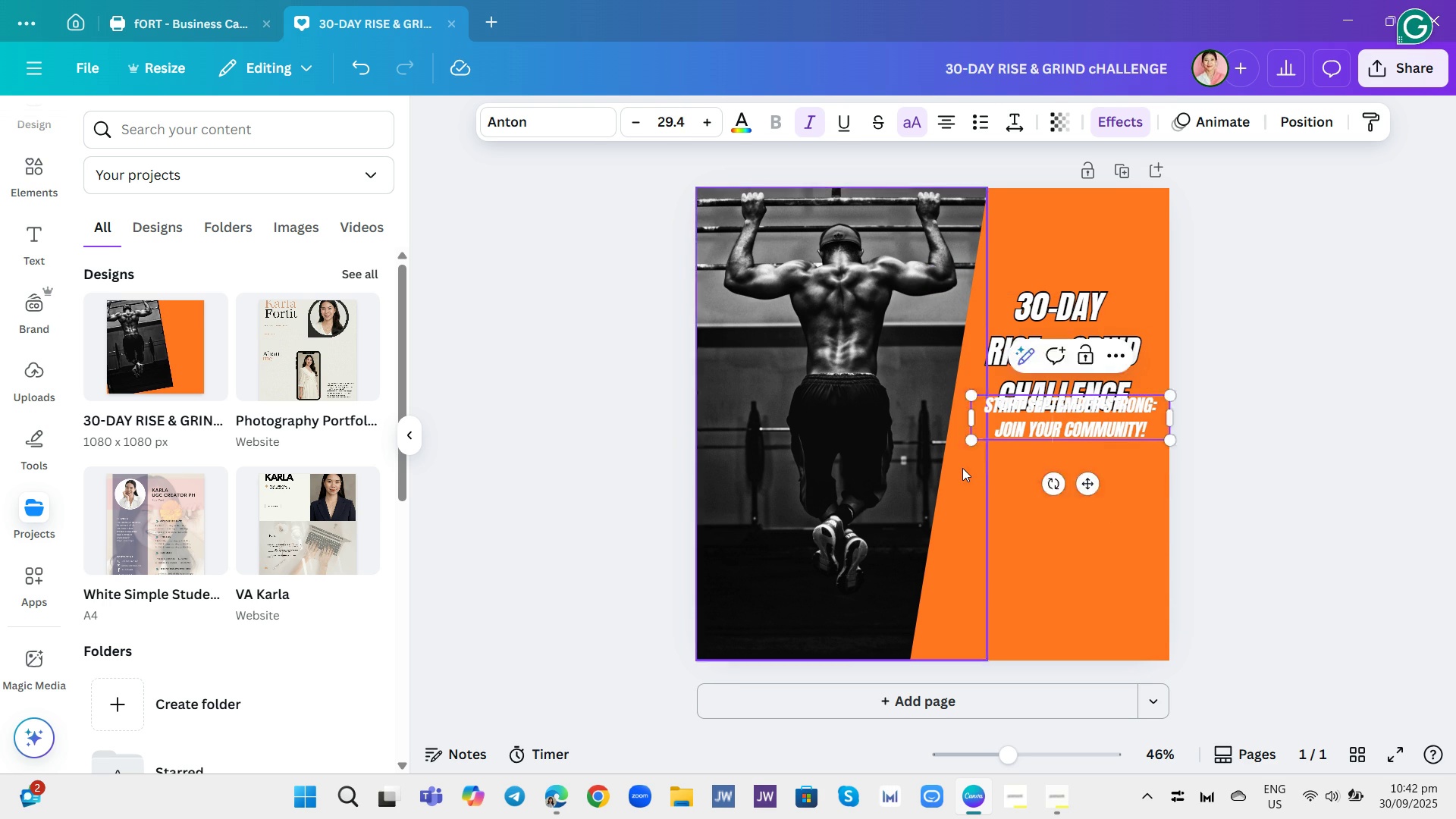 
left_click([962, 468])
 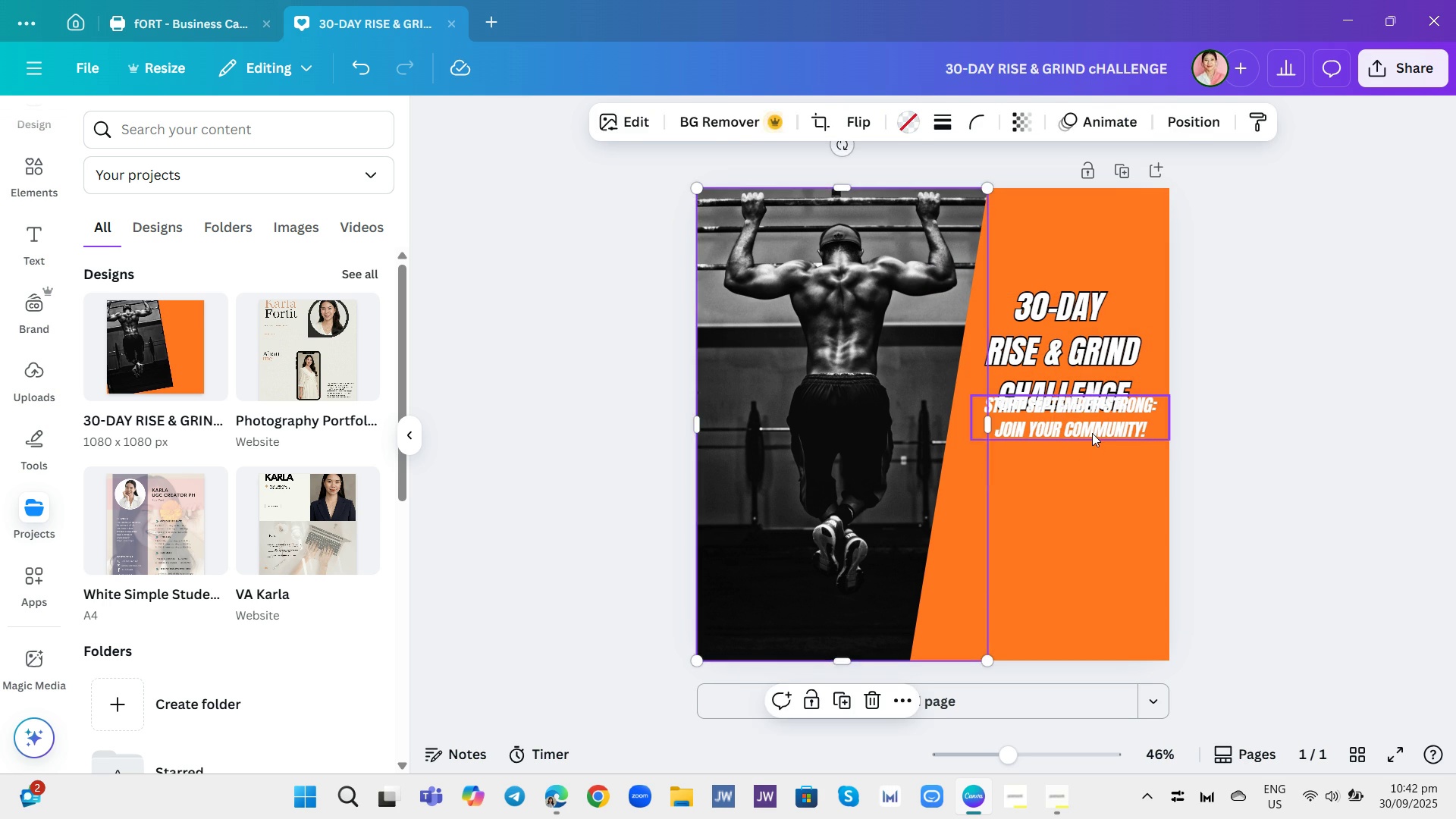 
left_click_drag(start_coordinate=[1092, 430], to_coordinate=[1085, 450])
 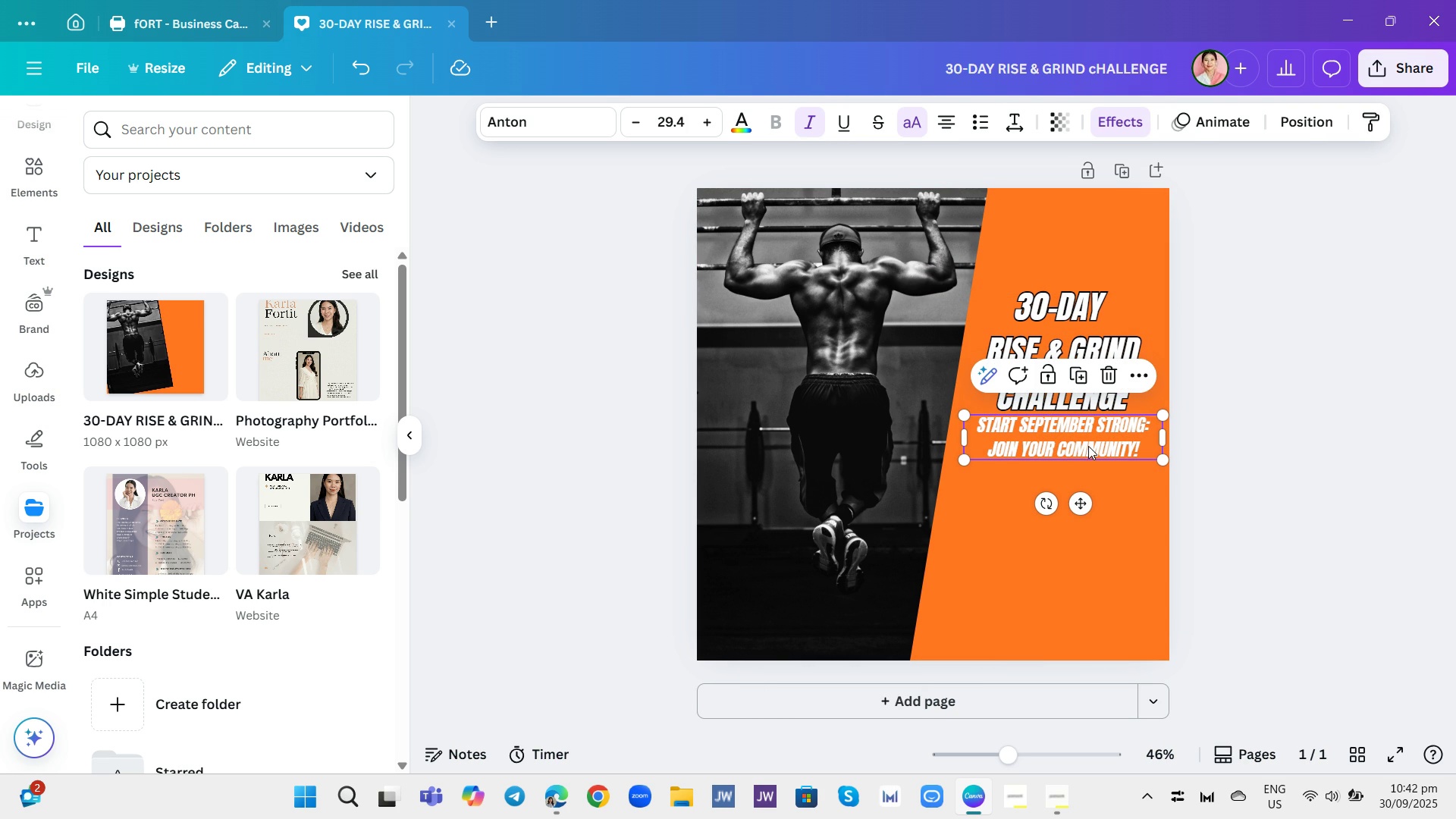 
left_click([1088, 446])
 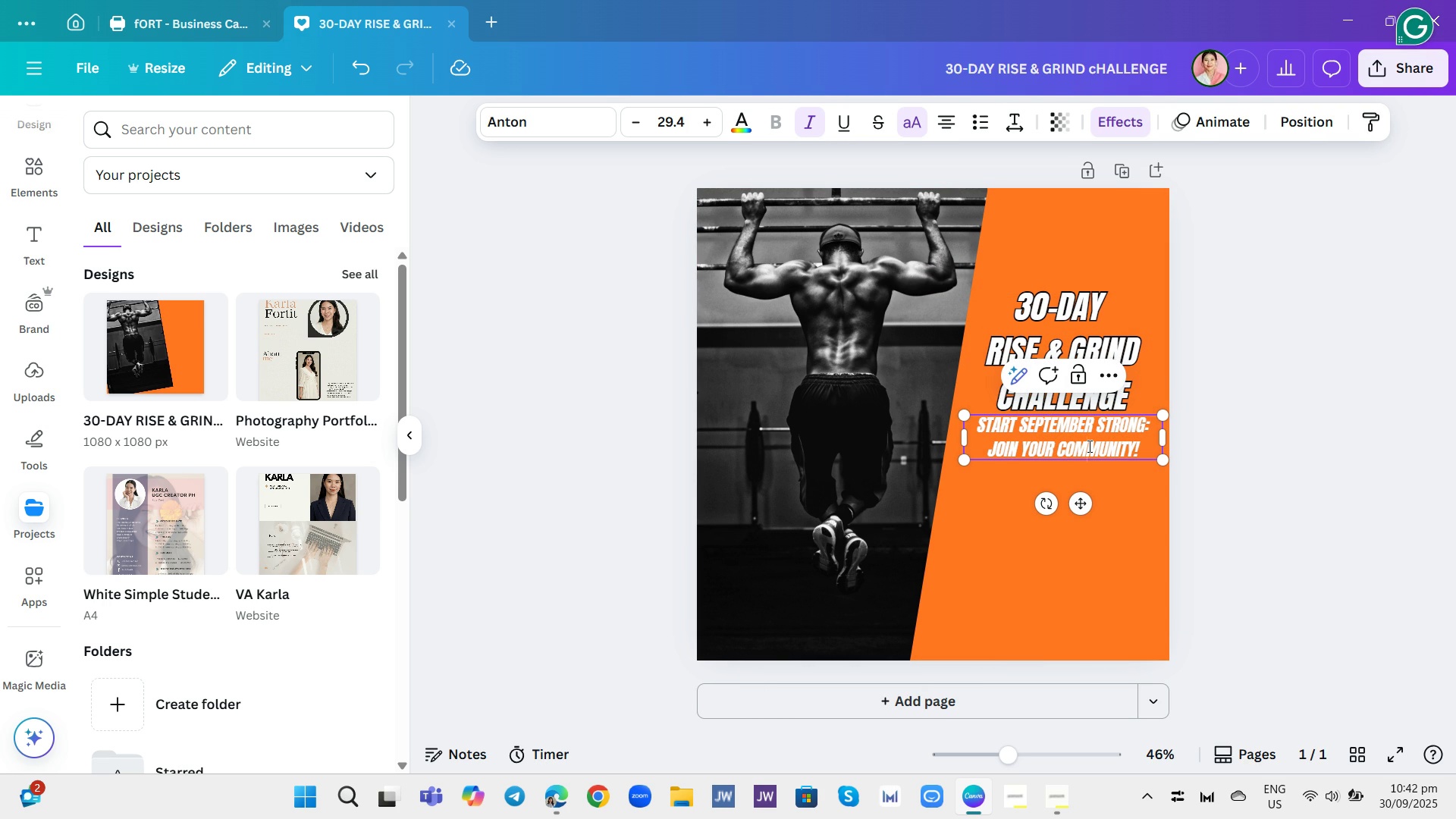 
left_click([1089, 445])
 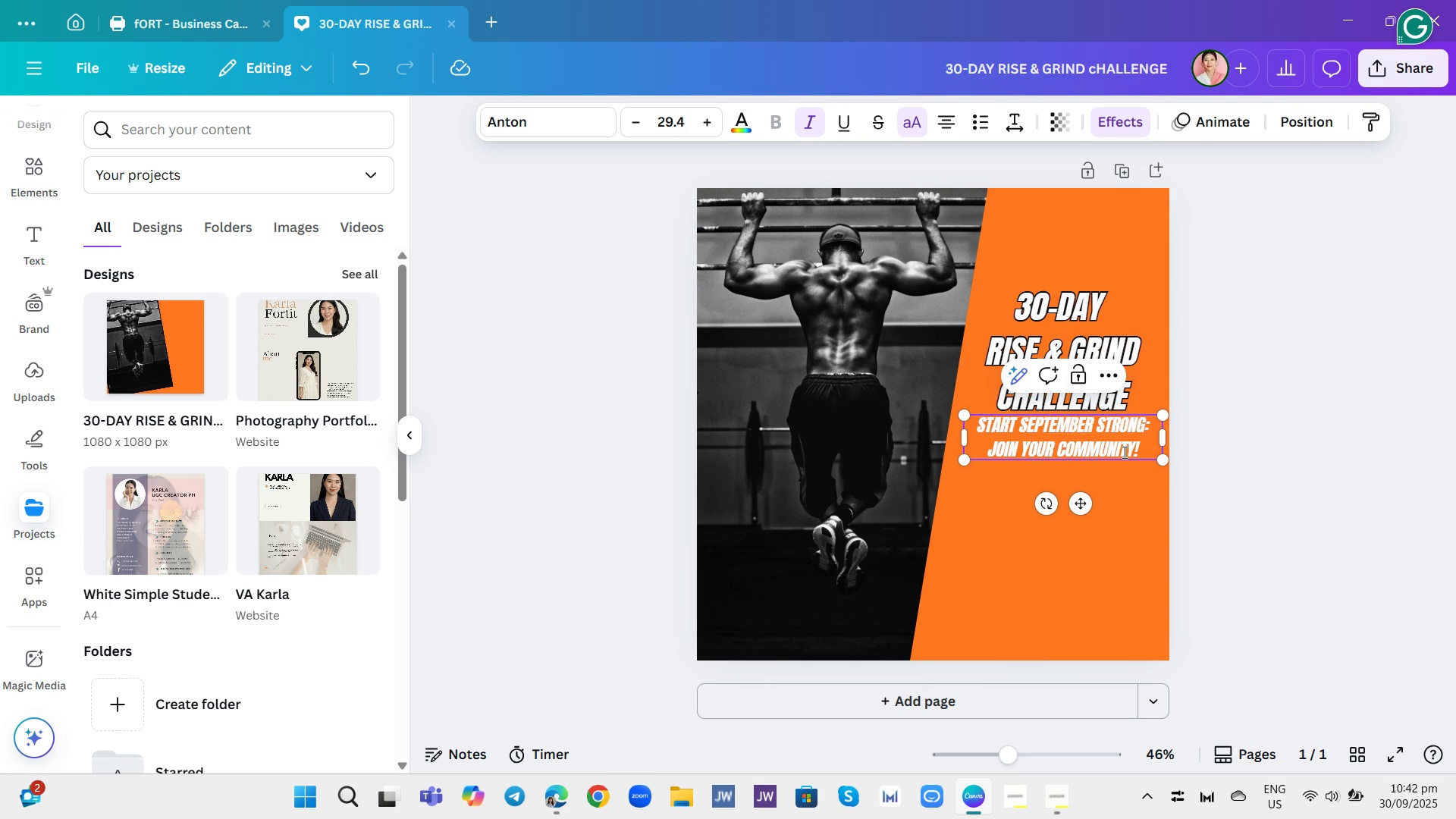 
double_click([1123, 452])
 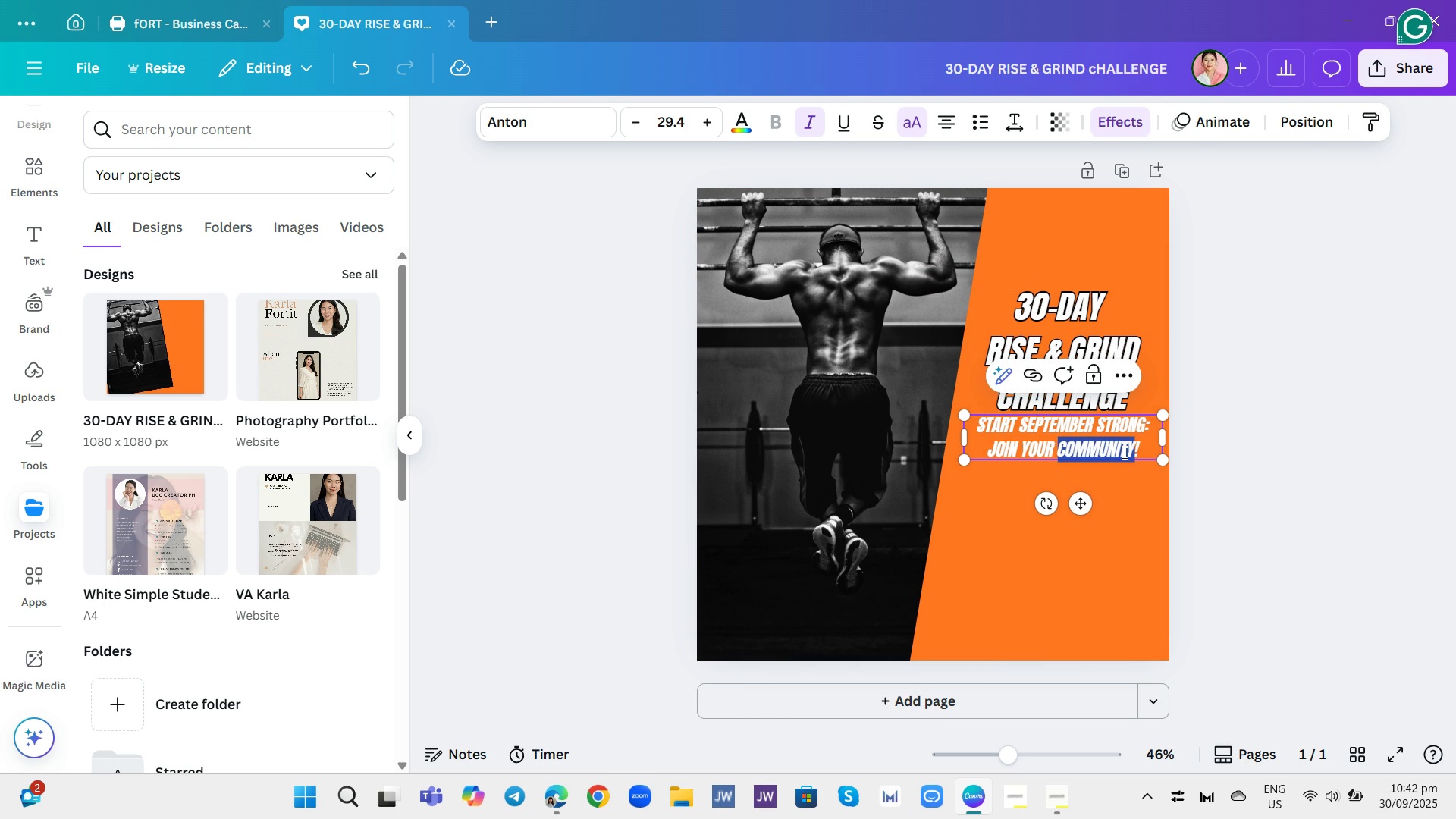 
left_click([1123, 452])
 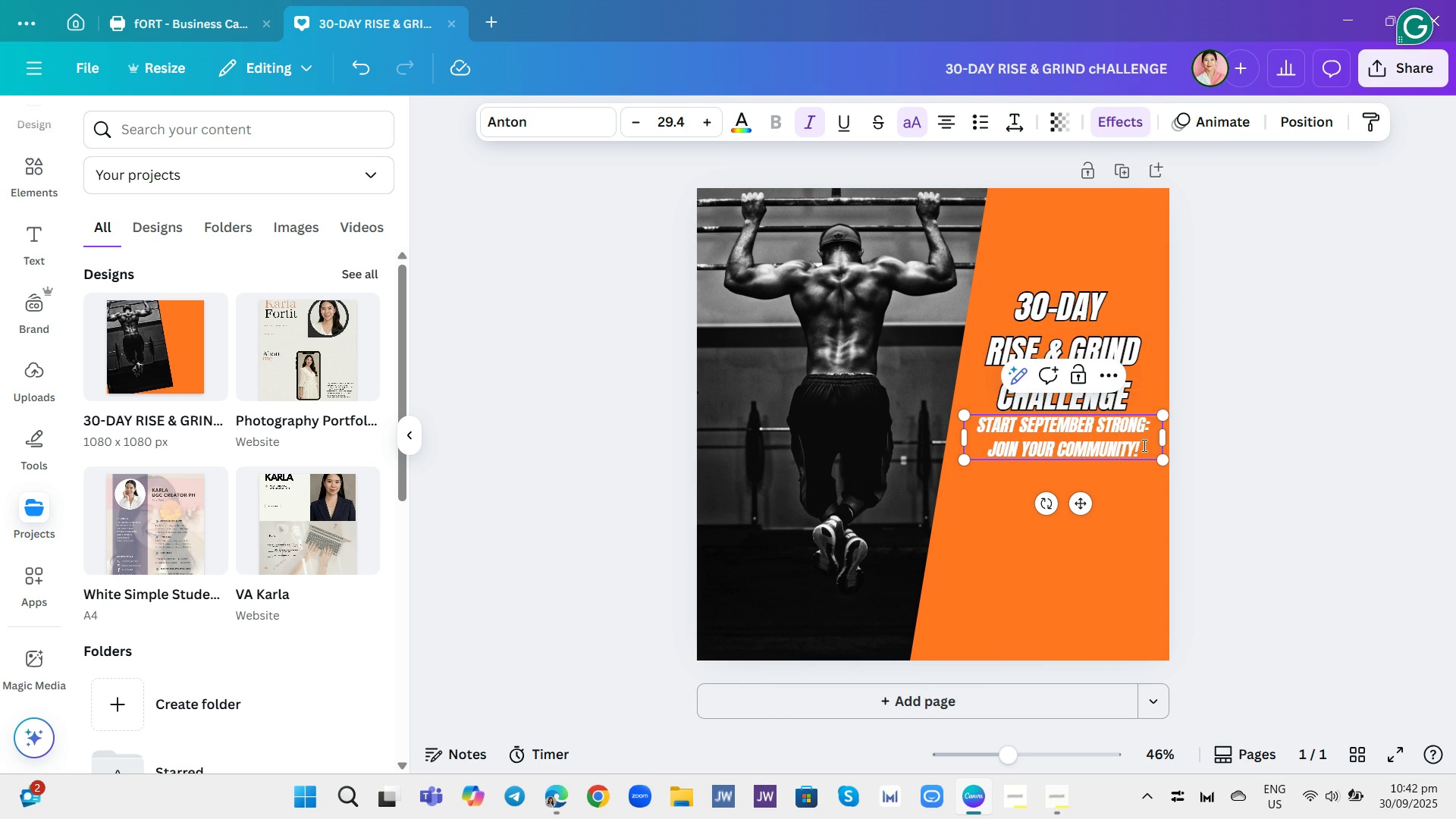 
left_click([1143, 445])
 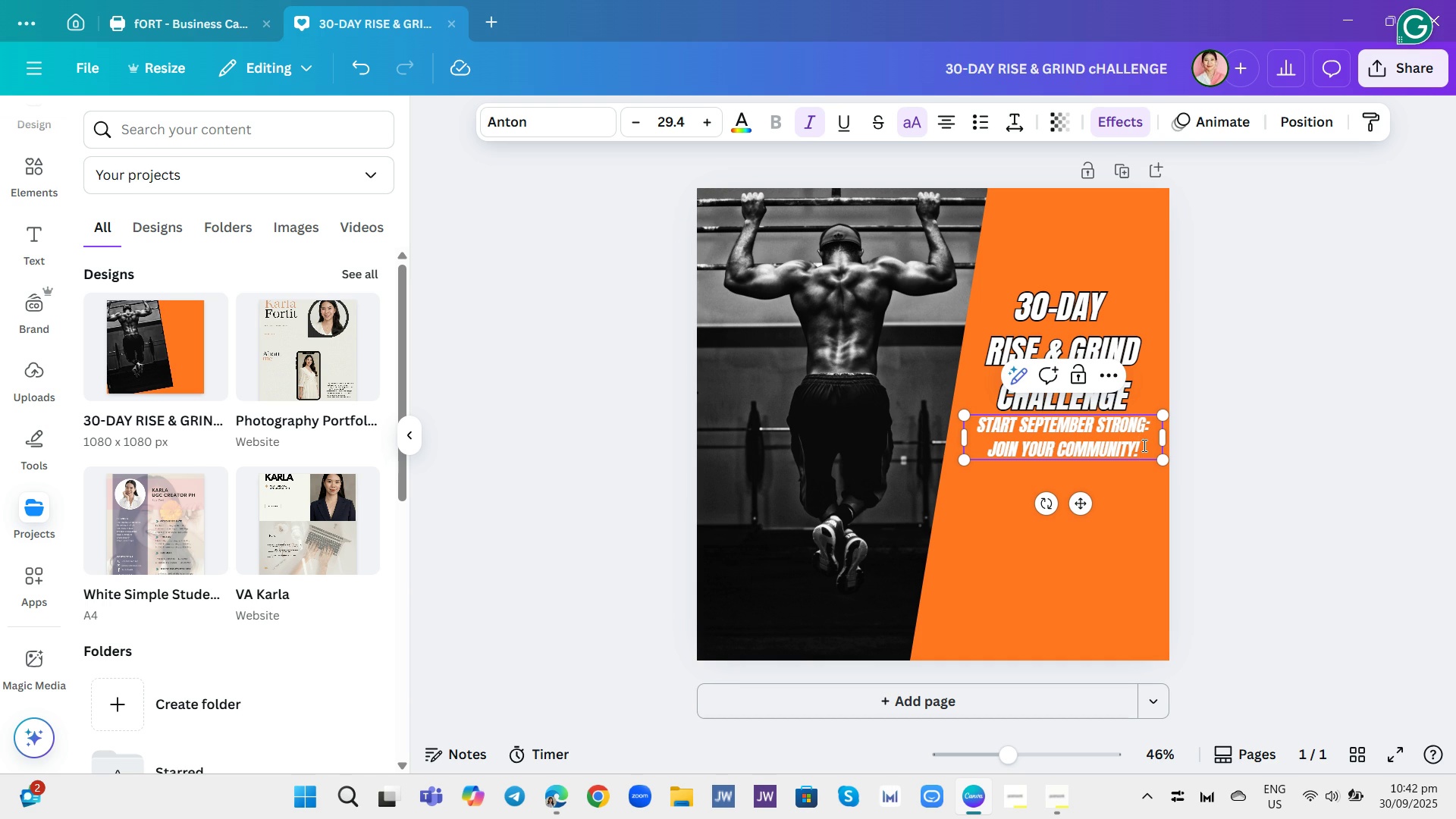 
left_click([1143, 445])
 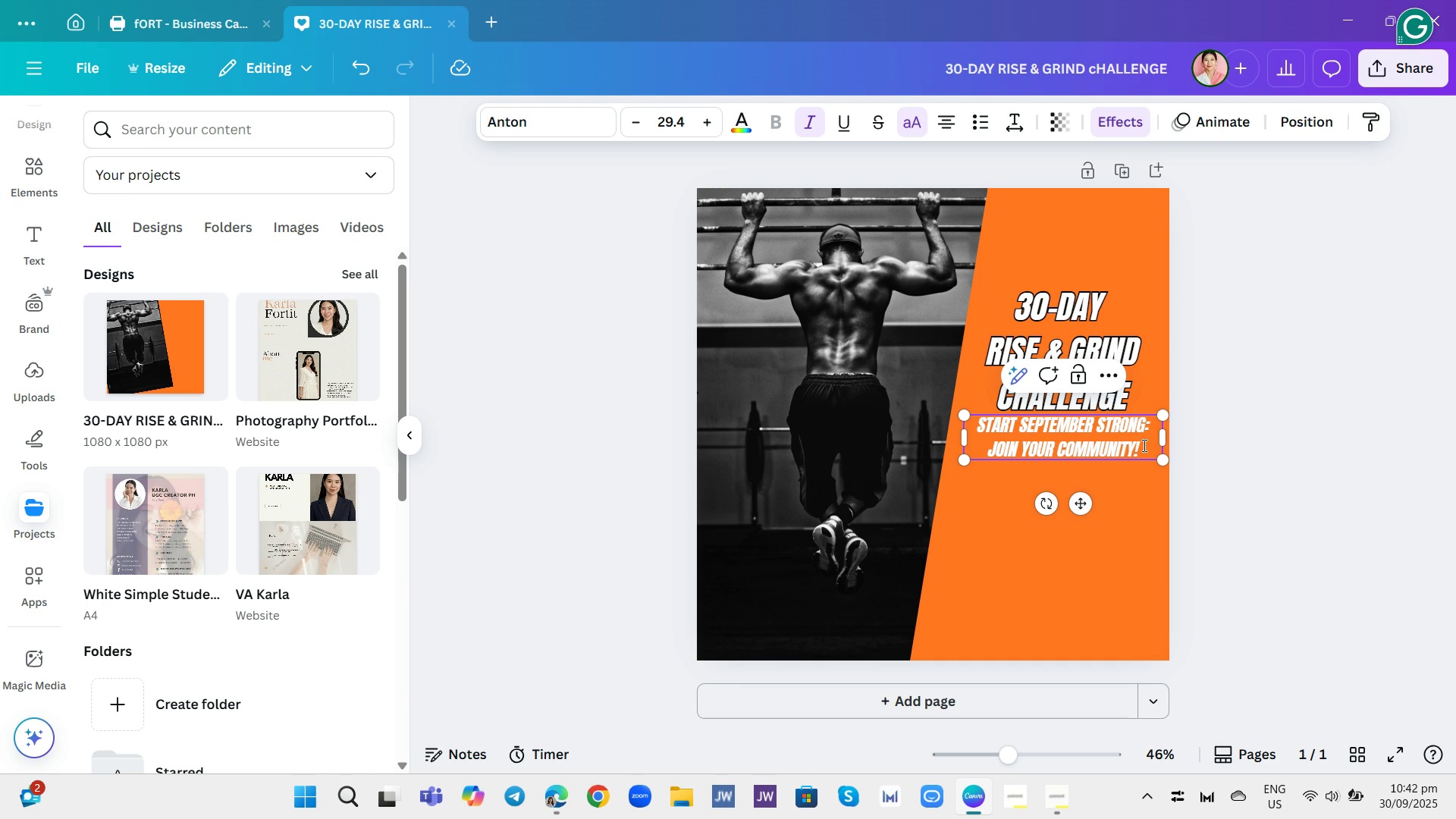 
left_click_drag(start_coordinate=[1143, 445], to_coordinate=[968, 428])
 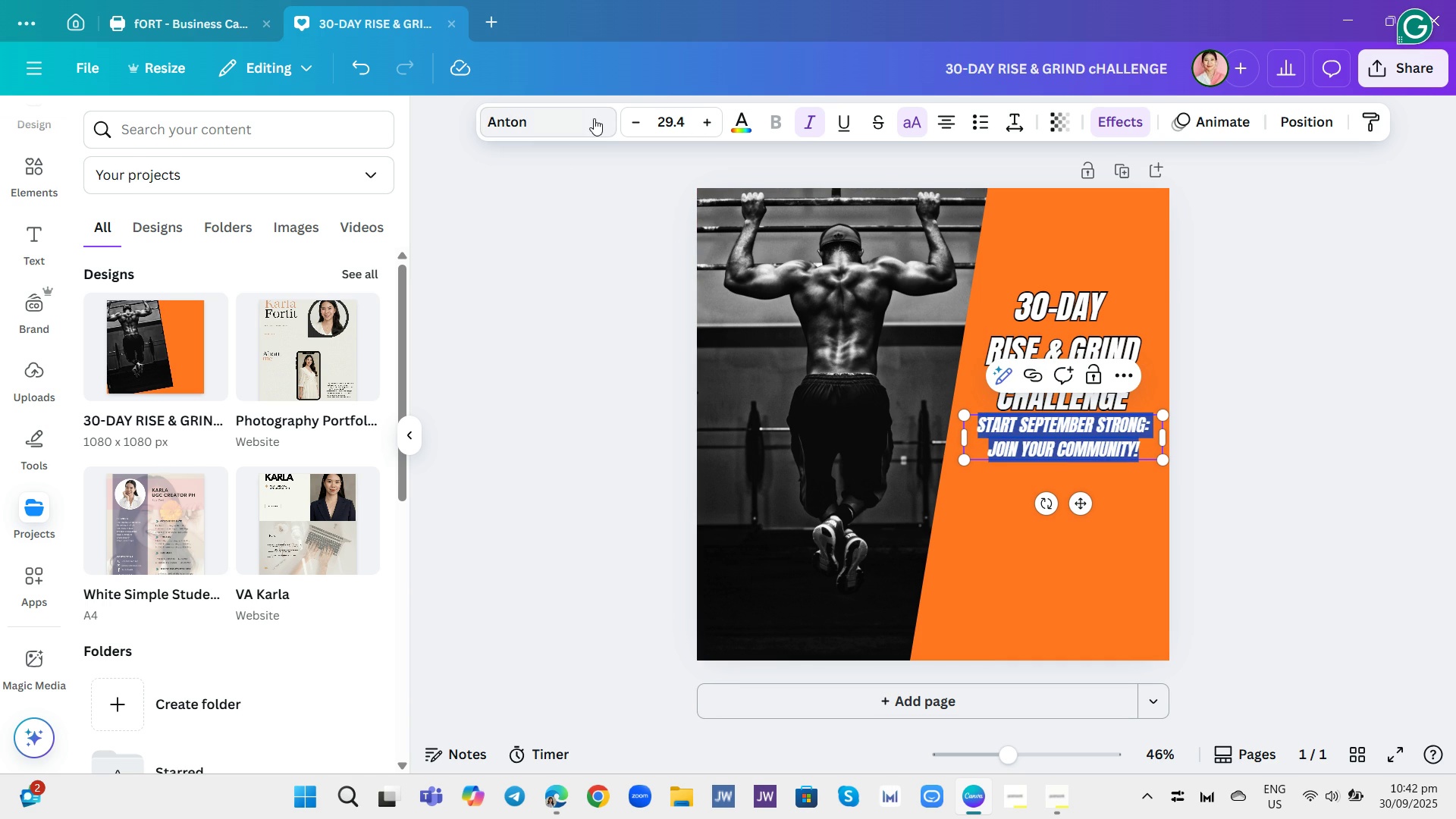 
left_click([592, 118])
 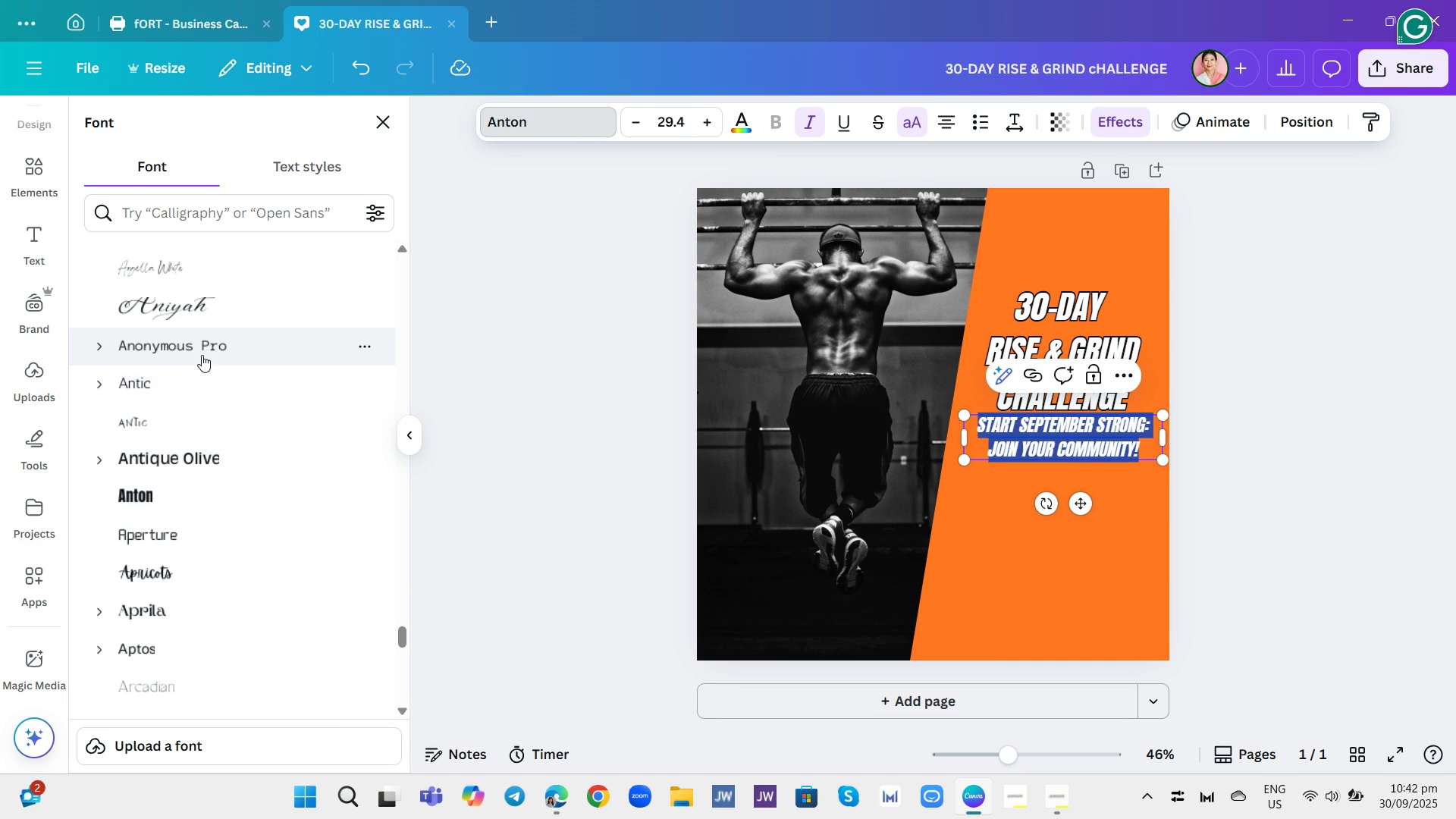 
scroll: coordinate [227, 381], scroll_direction: down, amount: 5.0
 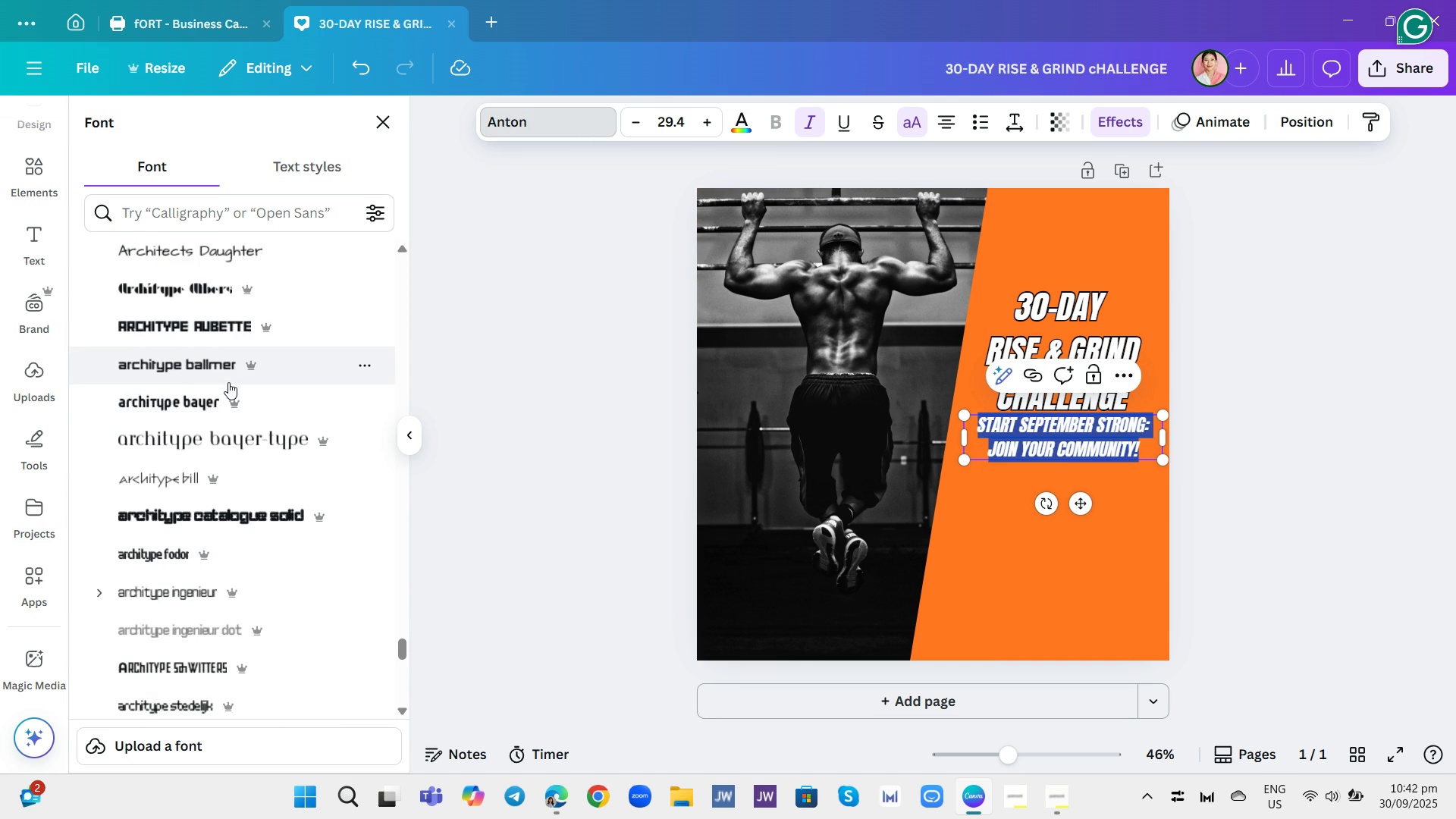 
scroll: coordinate [228, 382], scroll_direction: up, amount: 3.0
 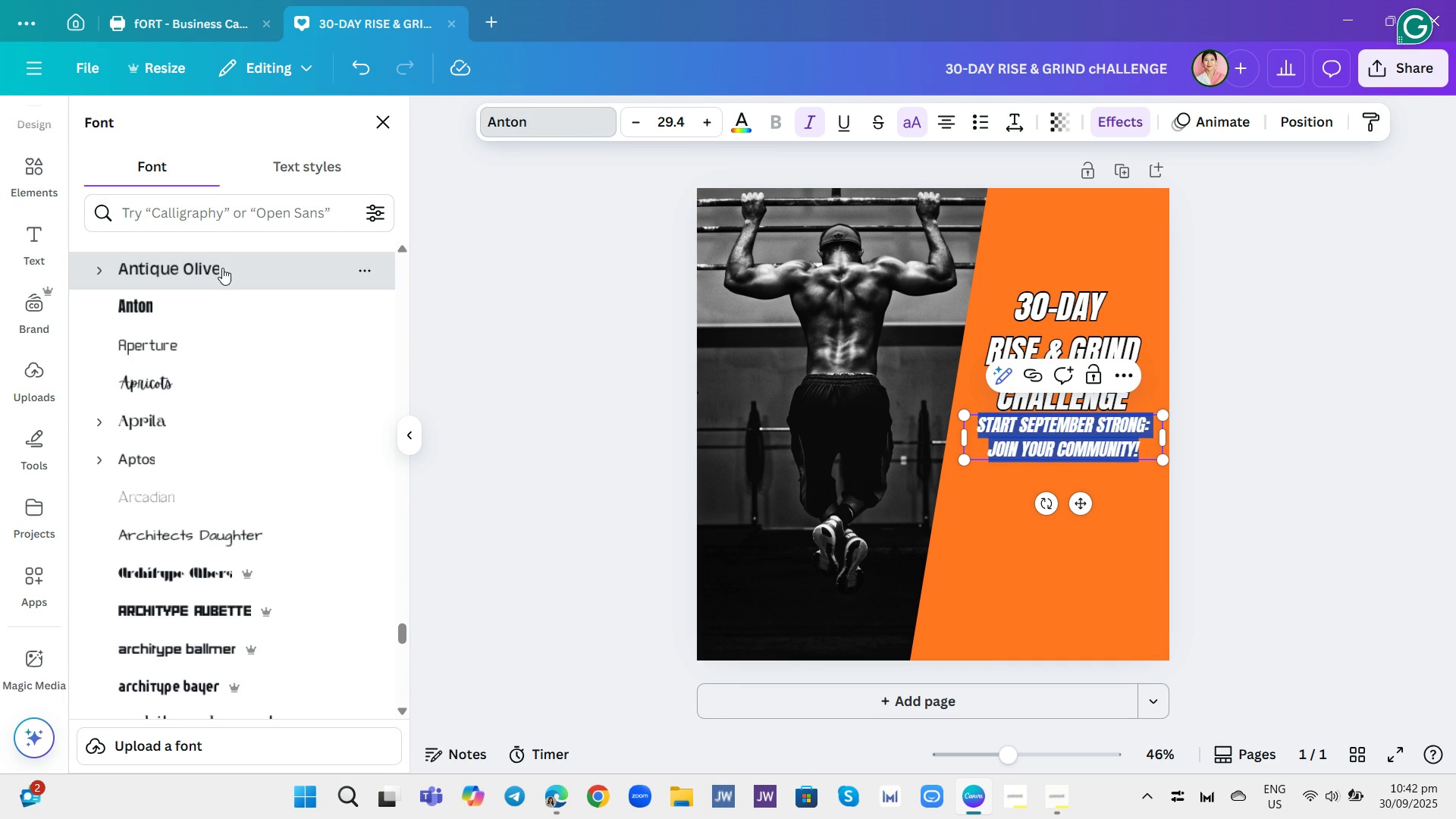 
left_click([222, 268])
 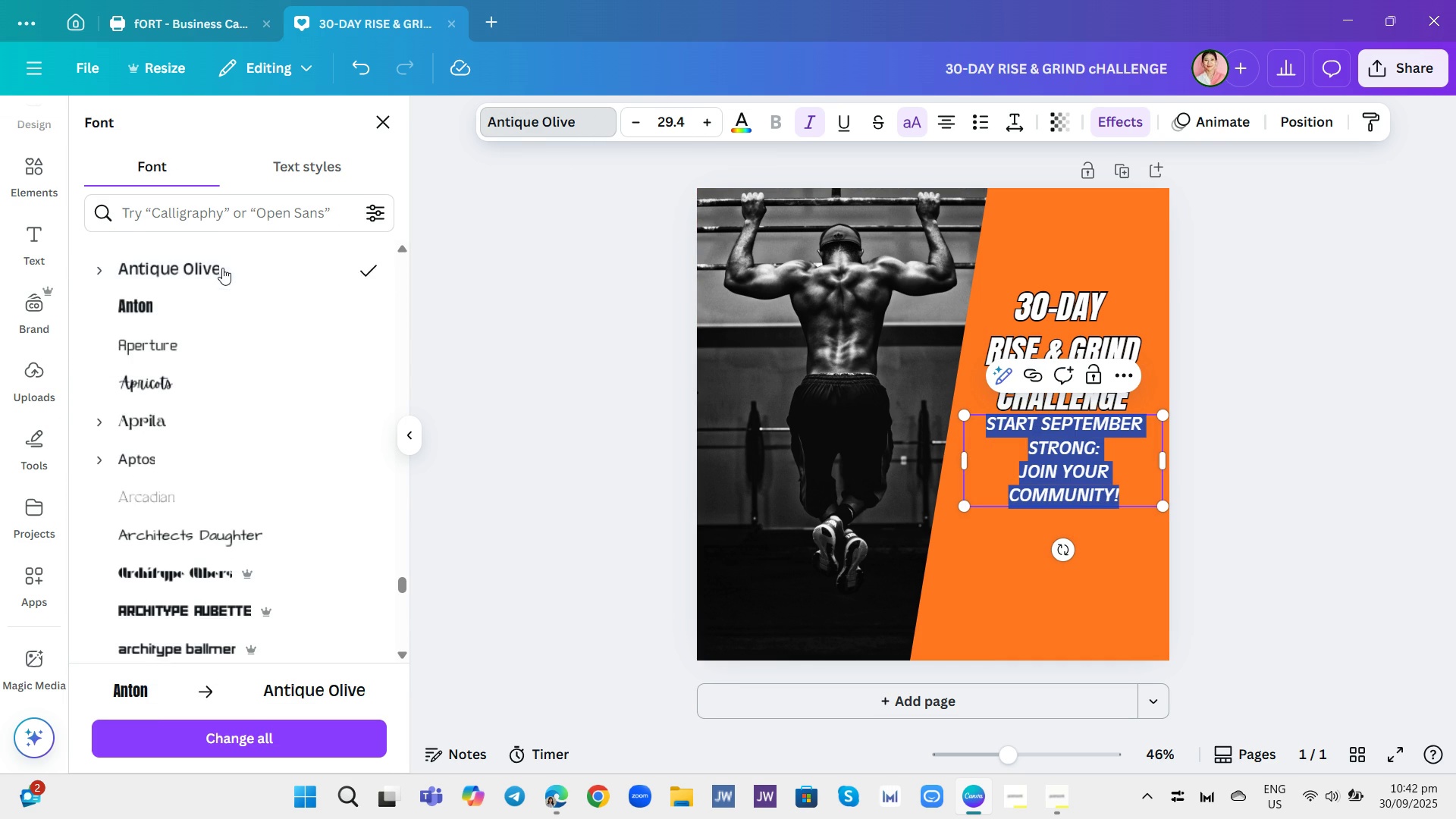 
scroll: coordinate [259, 412], scroll_direction: down, amount: 8.0
 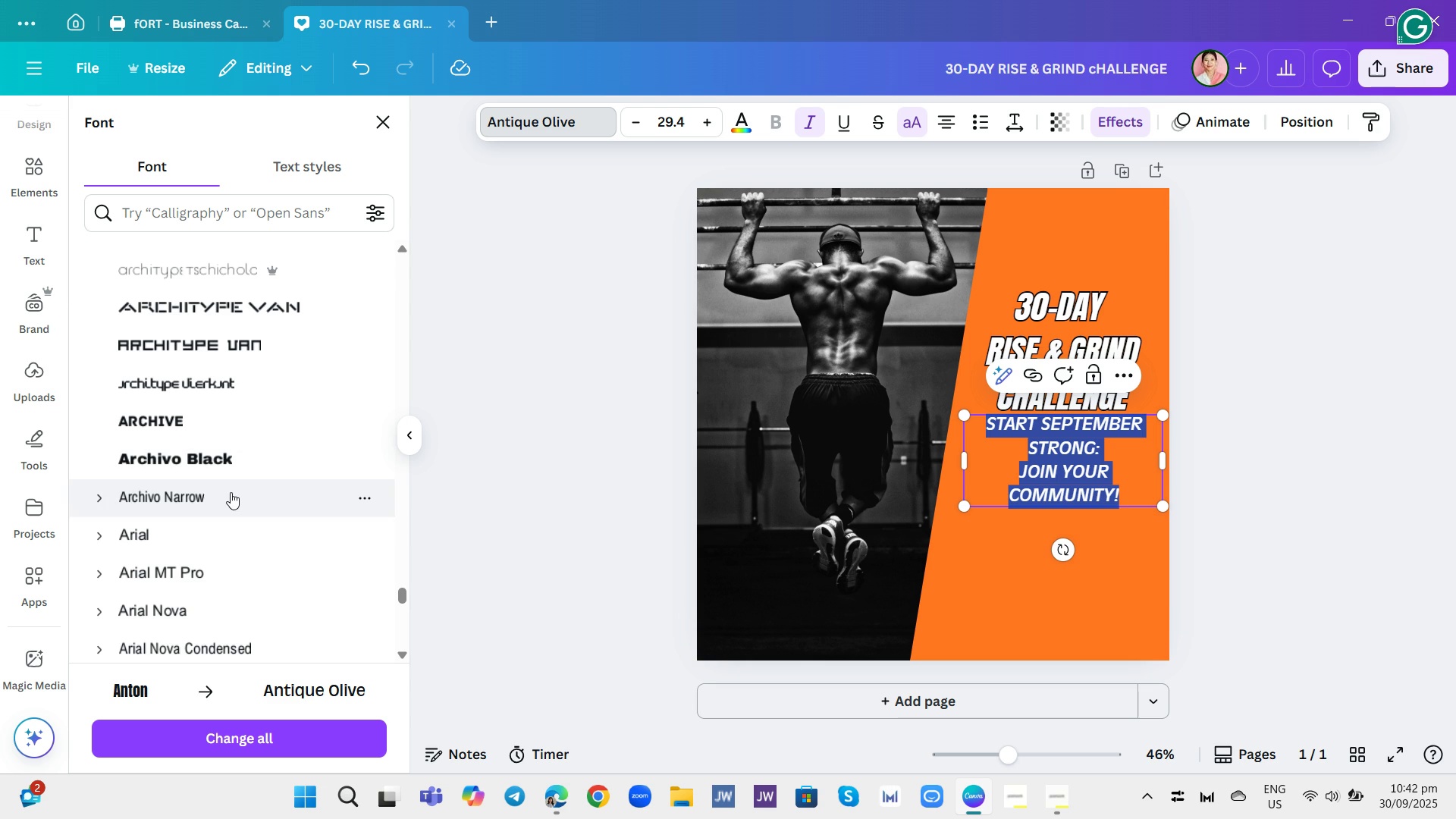 
left_click([230, 493])
 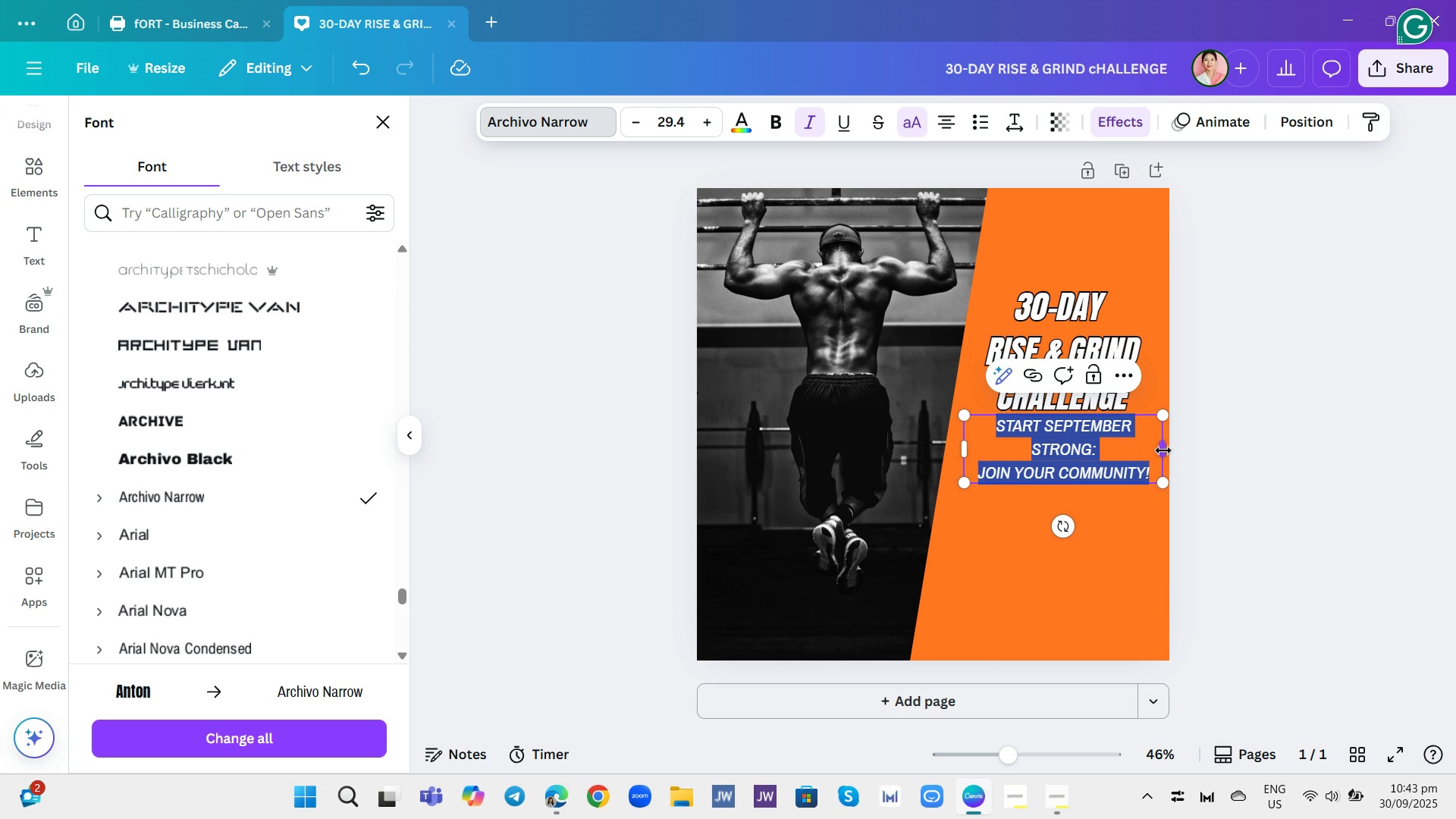 
left_click_drag(start_coordinate=[1163, 450], to_coordinate=[1172, 451])
 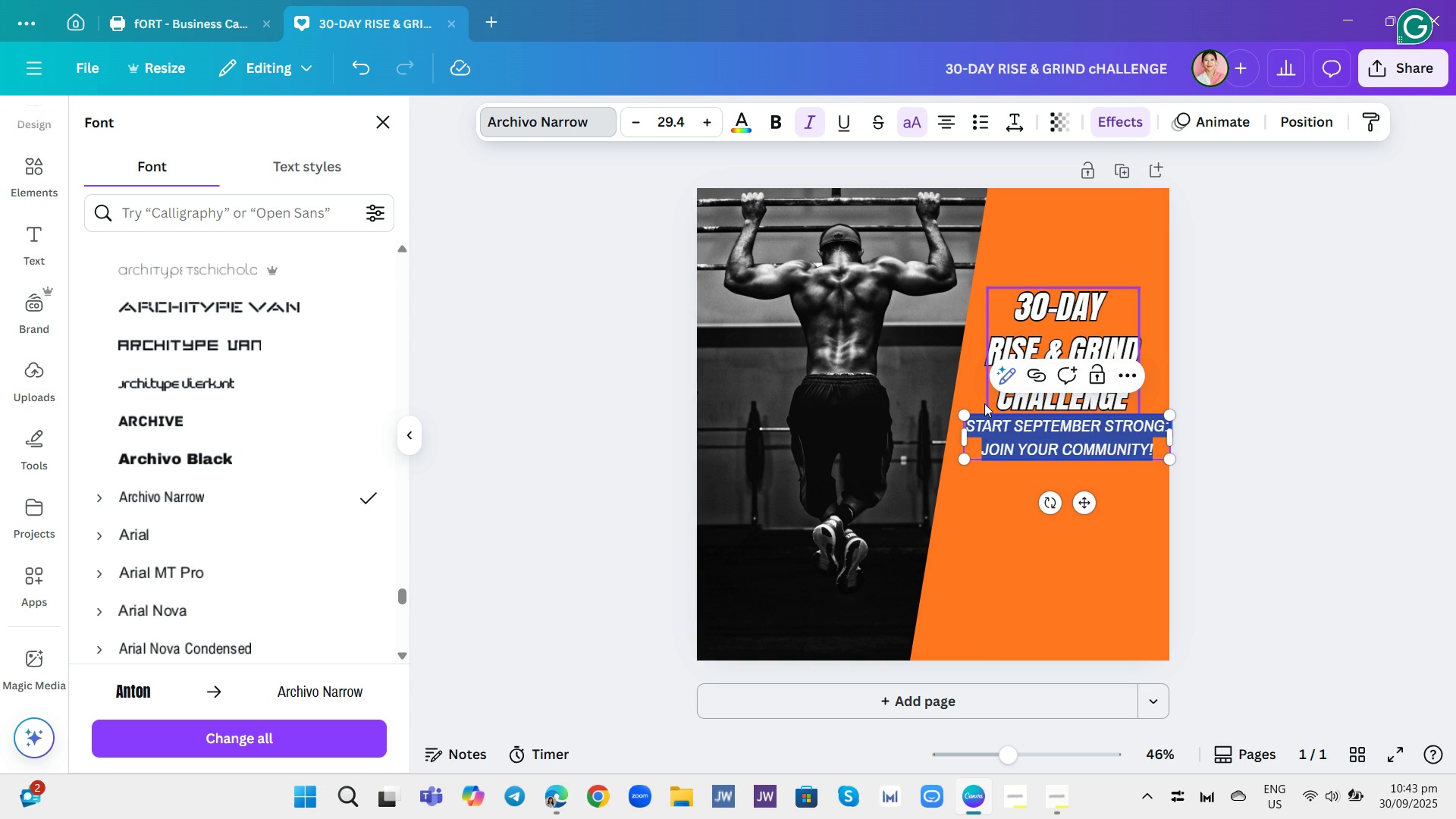 
left_click_drag(start_coordinate=[966, 411], to_coordinate=[978, 418])
 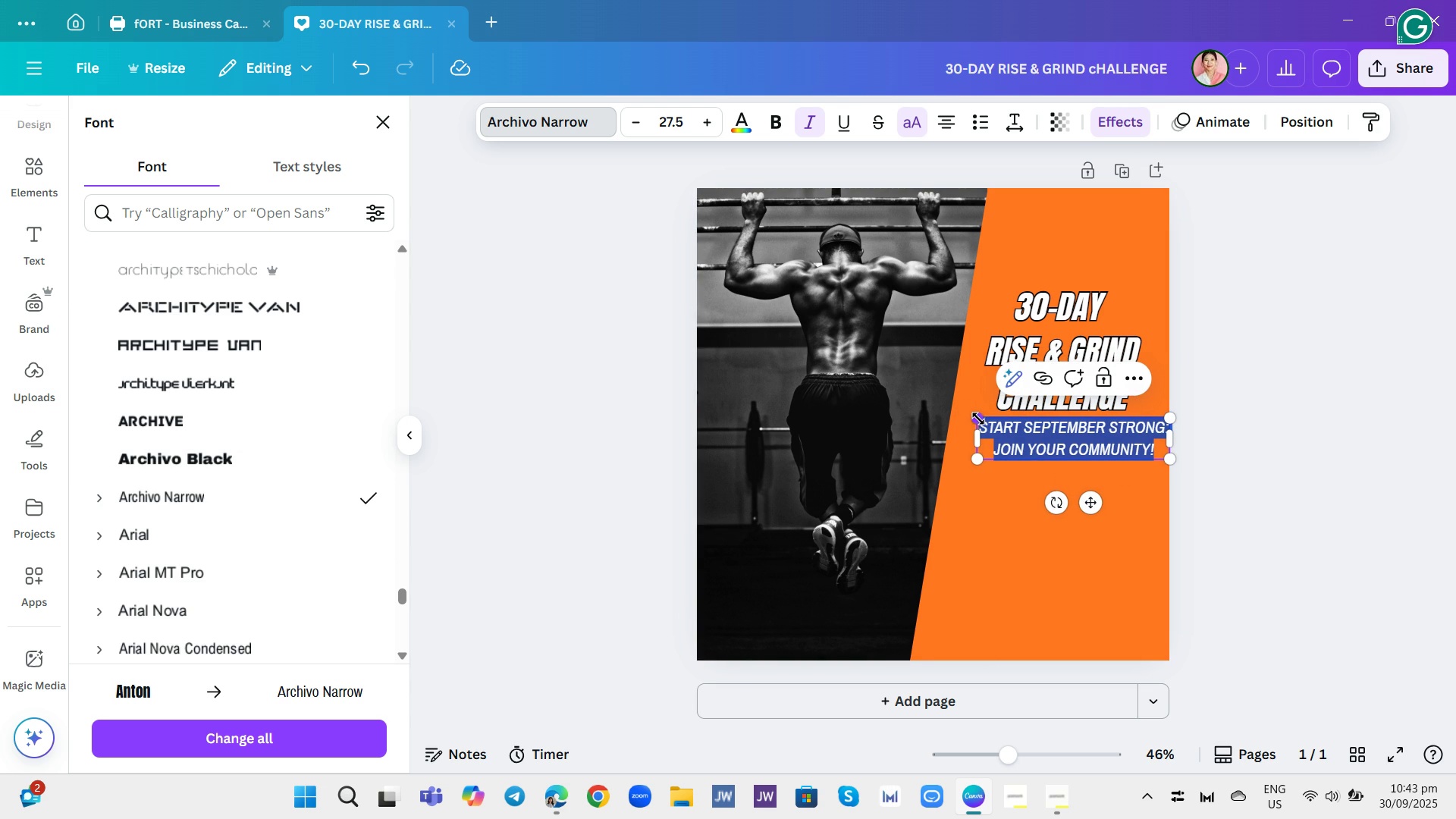 
double_click([978, 418])
 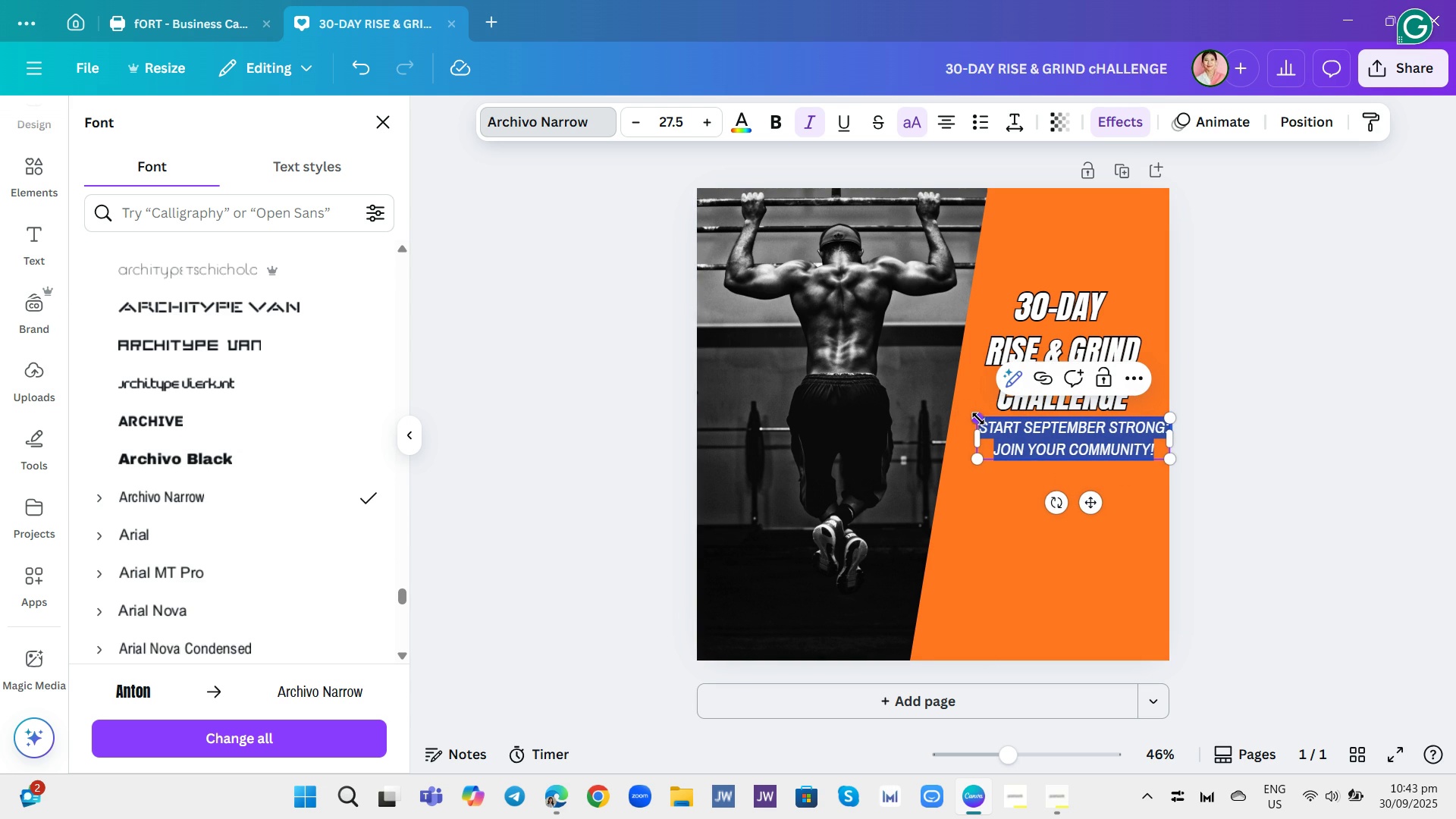 
triple_click([978, 418])
 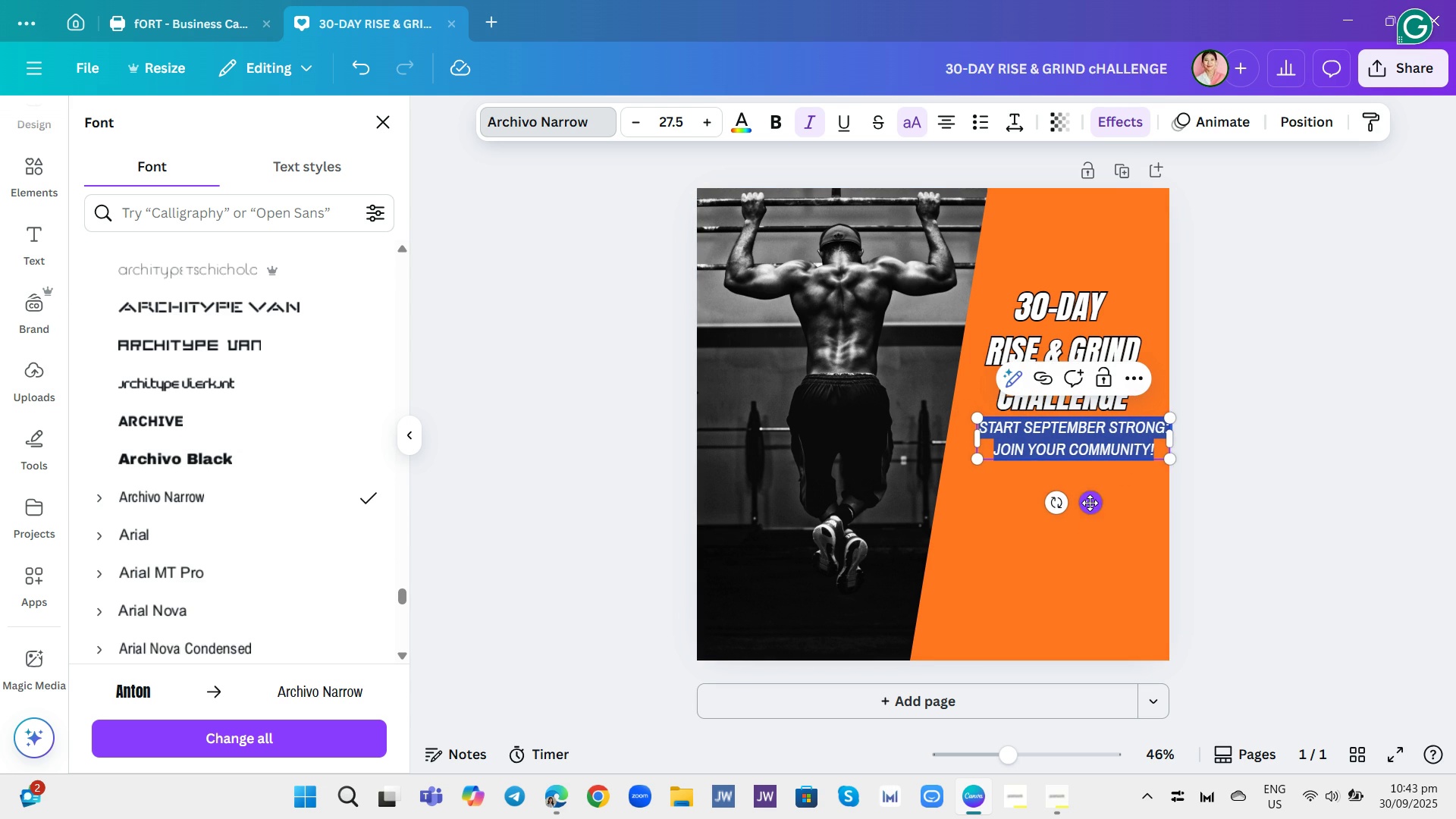 
left_click_drag(start_coordinate=[1090, 503], to_coordinate=[1071, 506])
 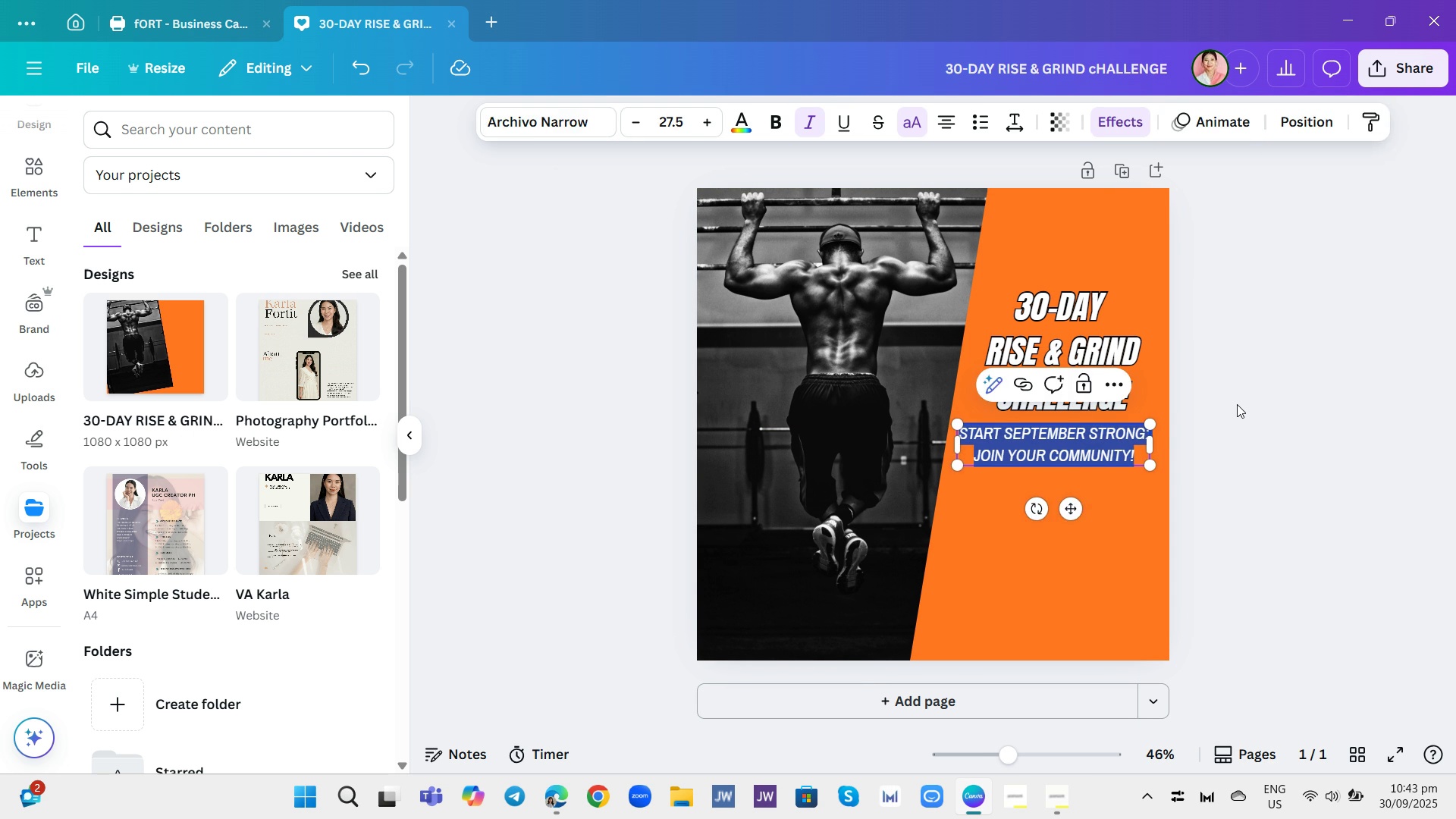 
left_click([1237, 404])
 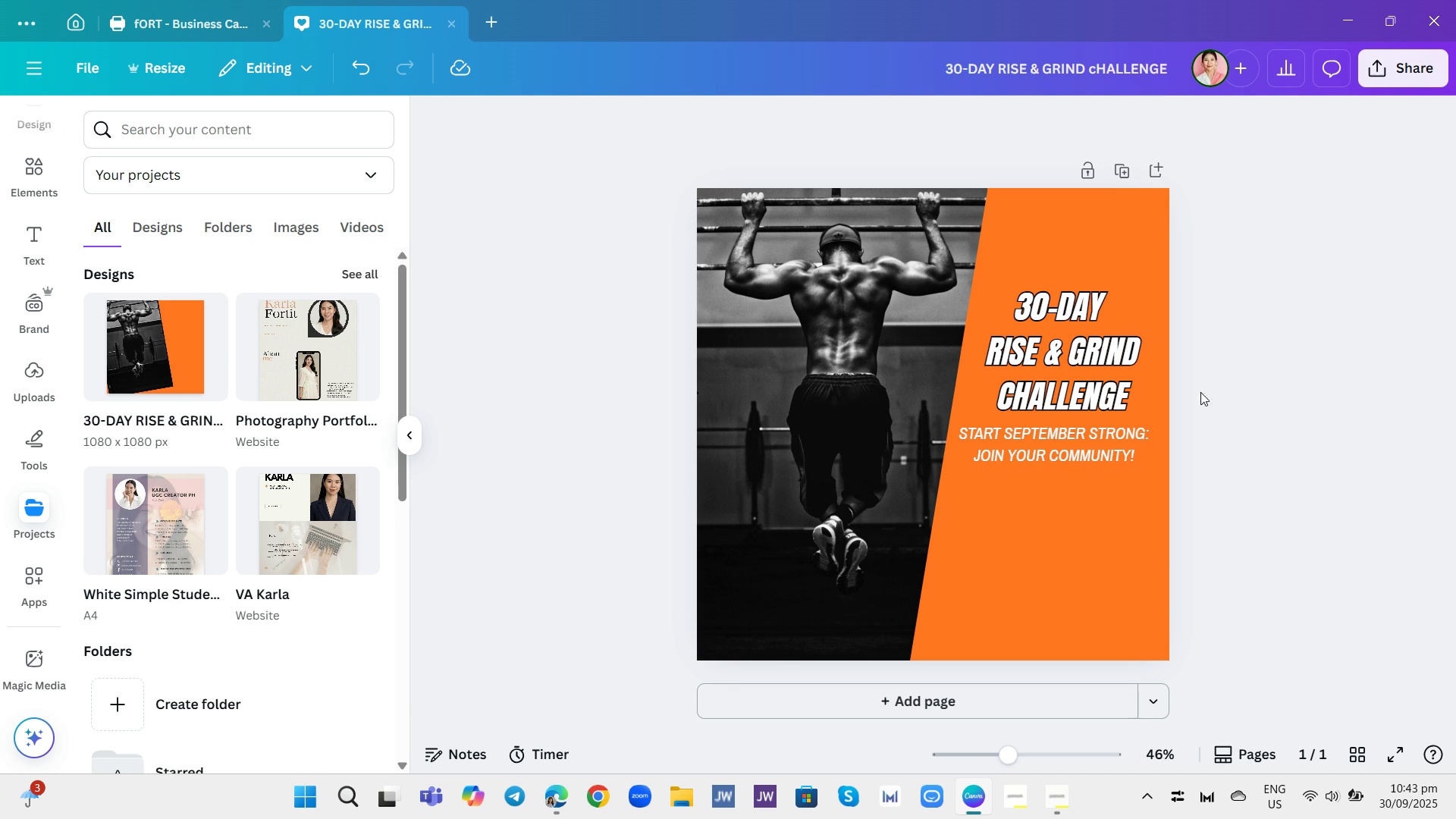 
wait(21.42)
 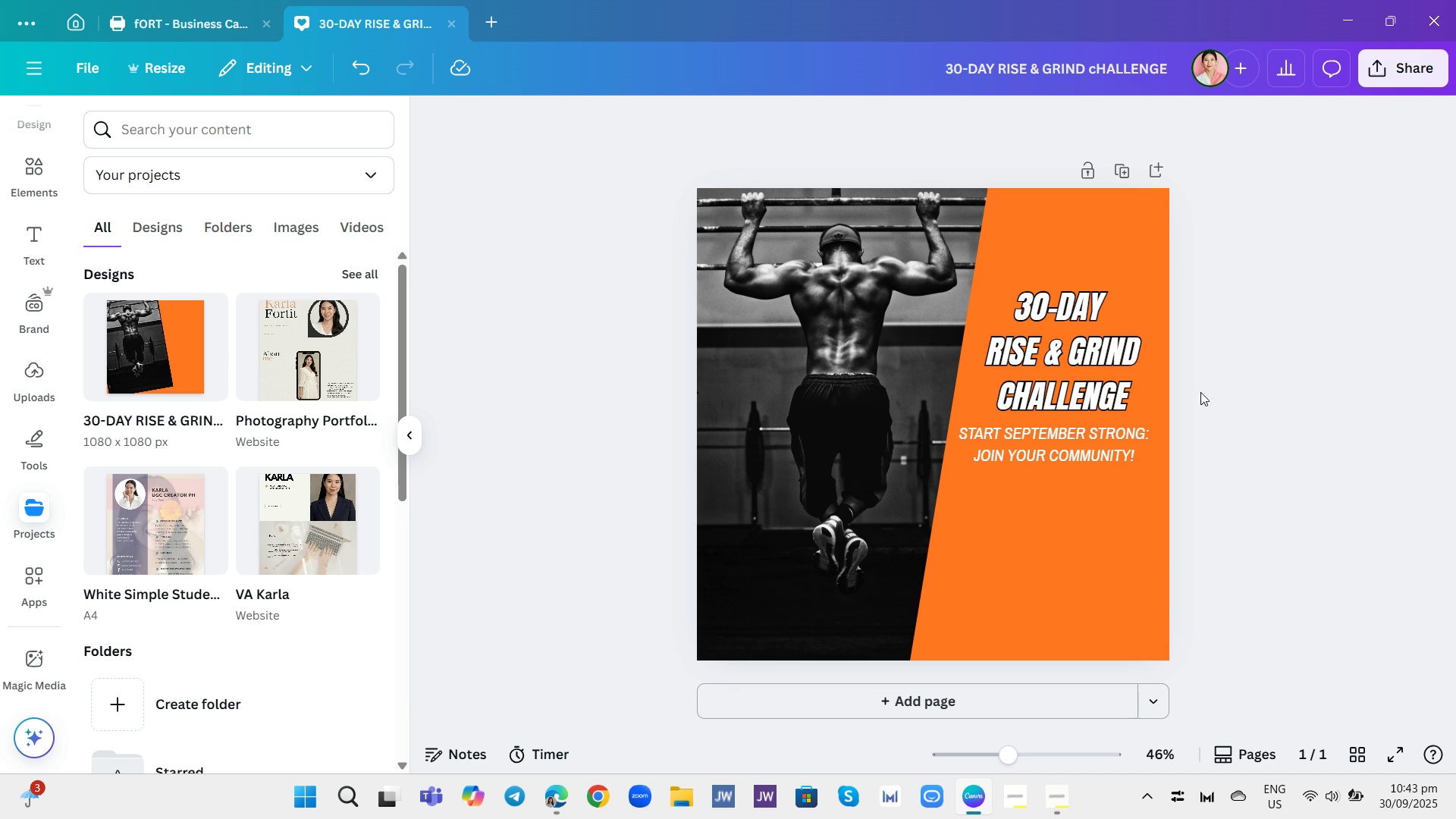 
left_click([1055, 811])